 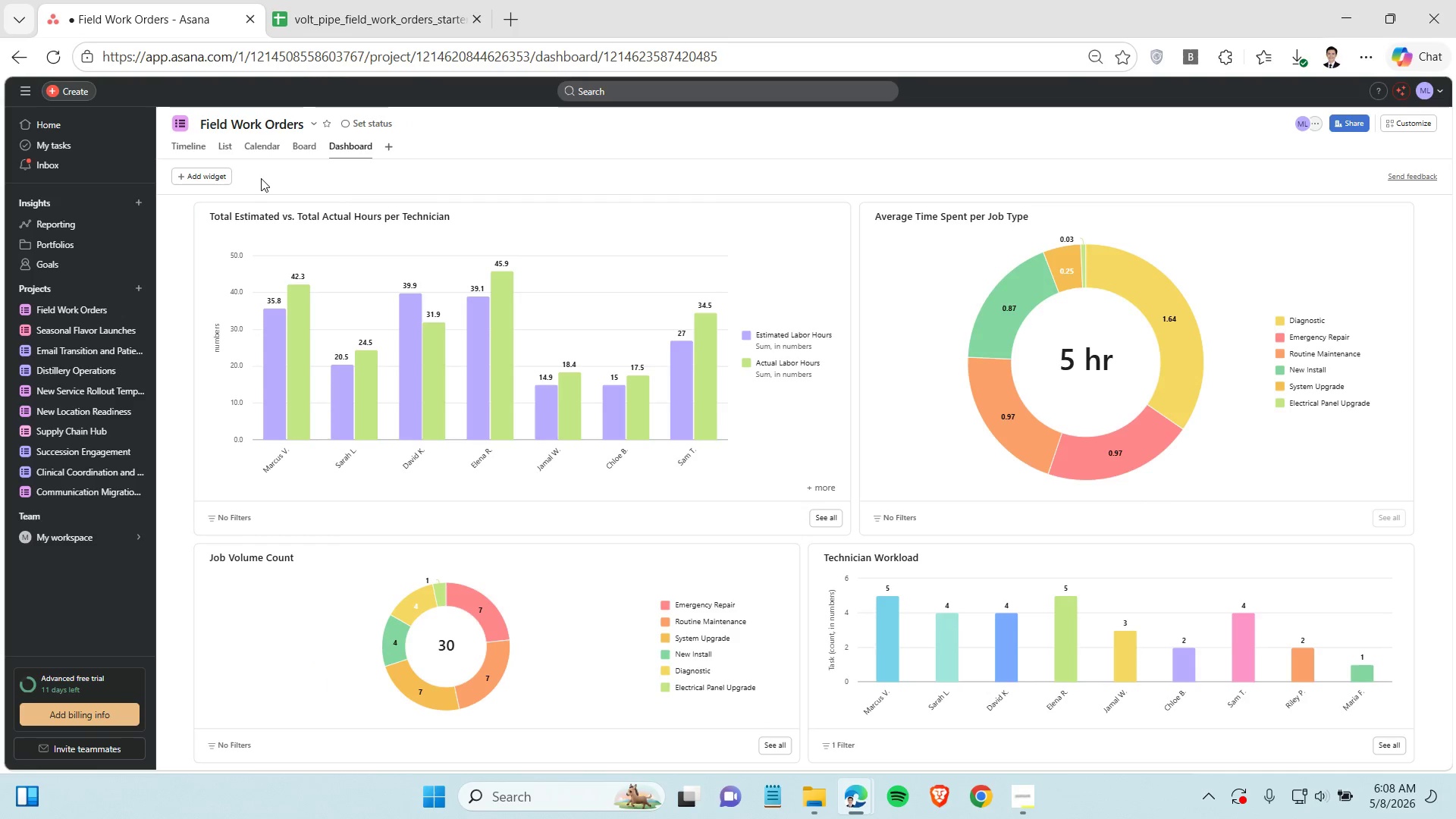 
scroll: coordinate [261, 178], scroll_direction: up, amount: 1.0
 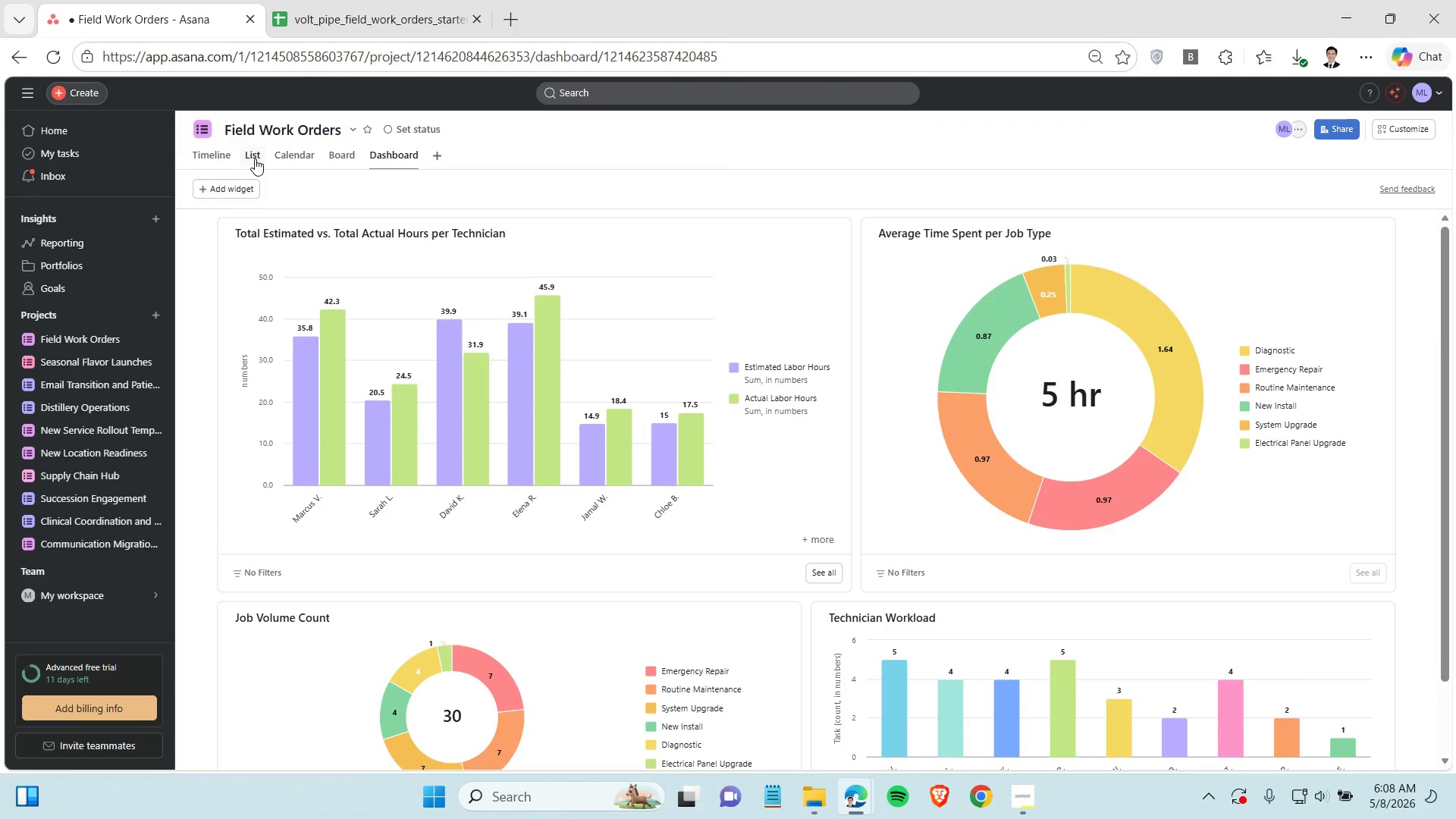 
wait(5.24)
 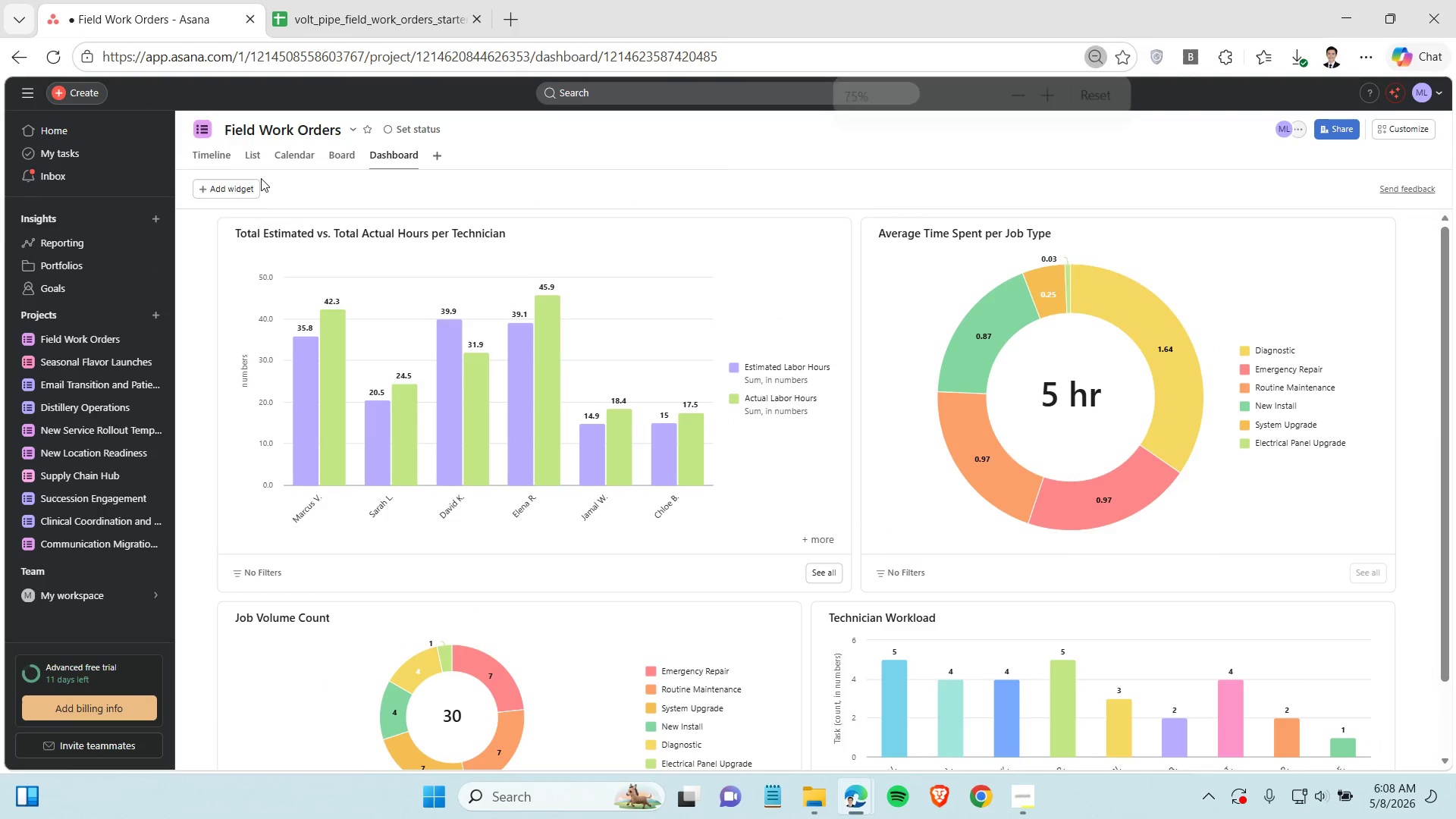 
left_click([255, 158])
 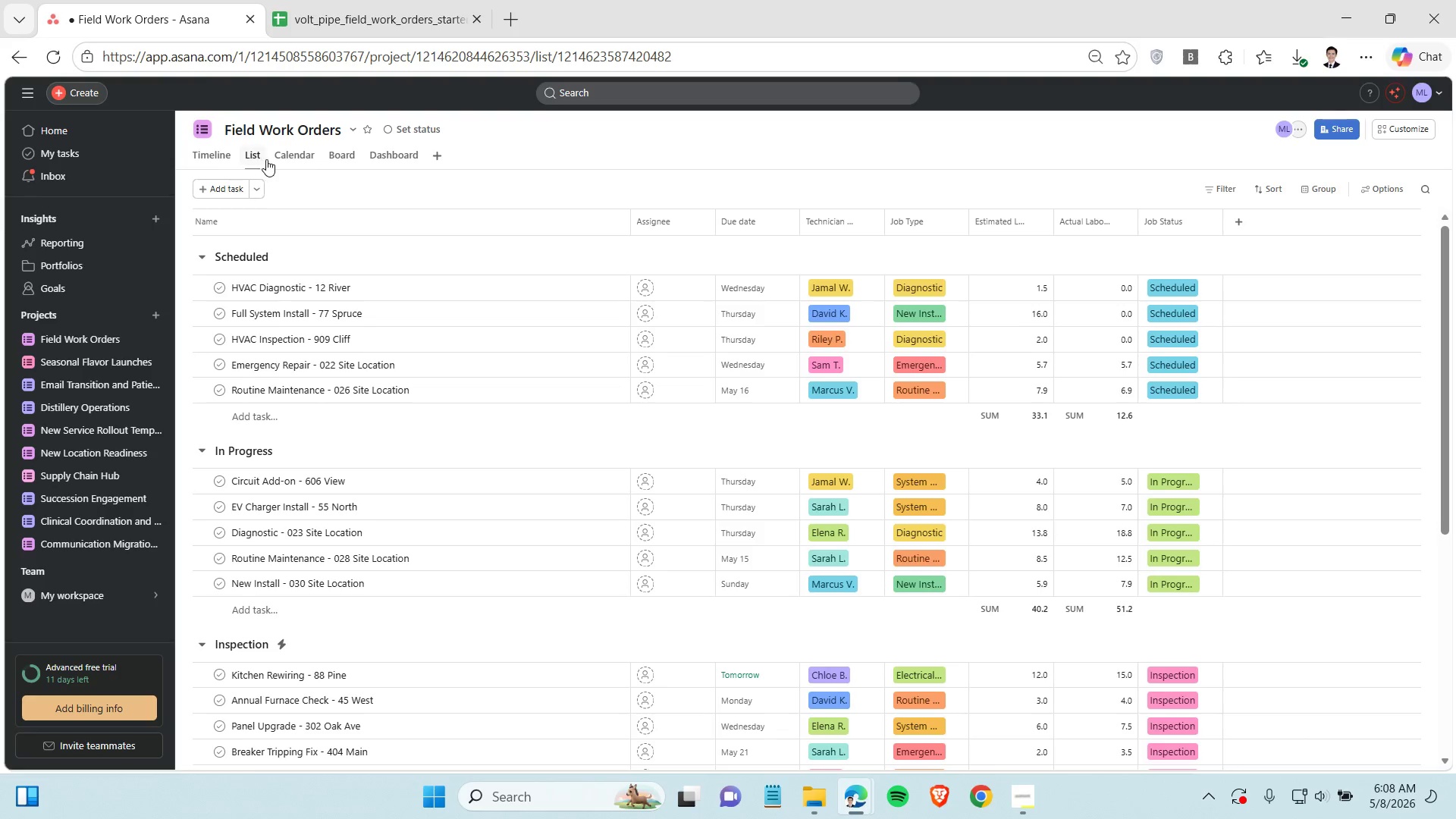 
left_click([304, 156])
 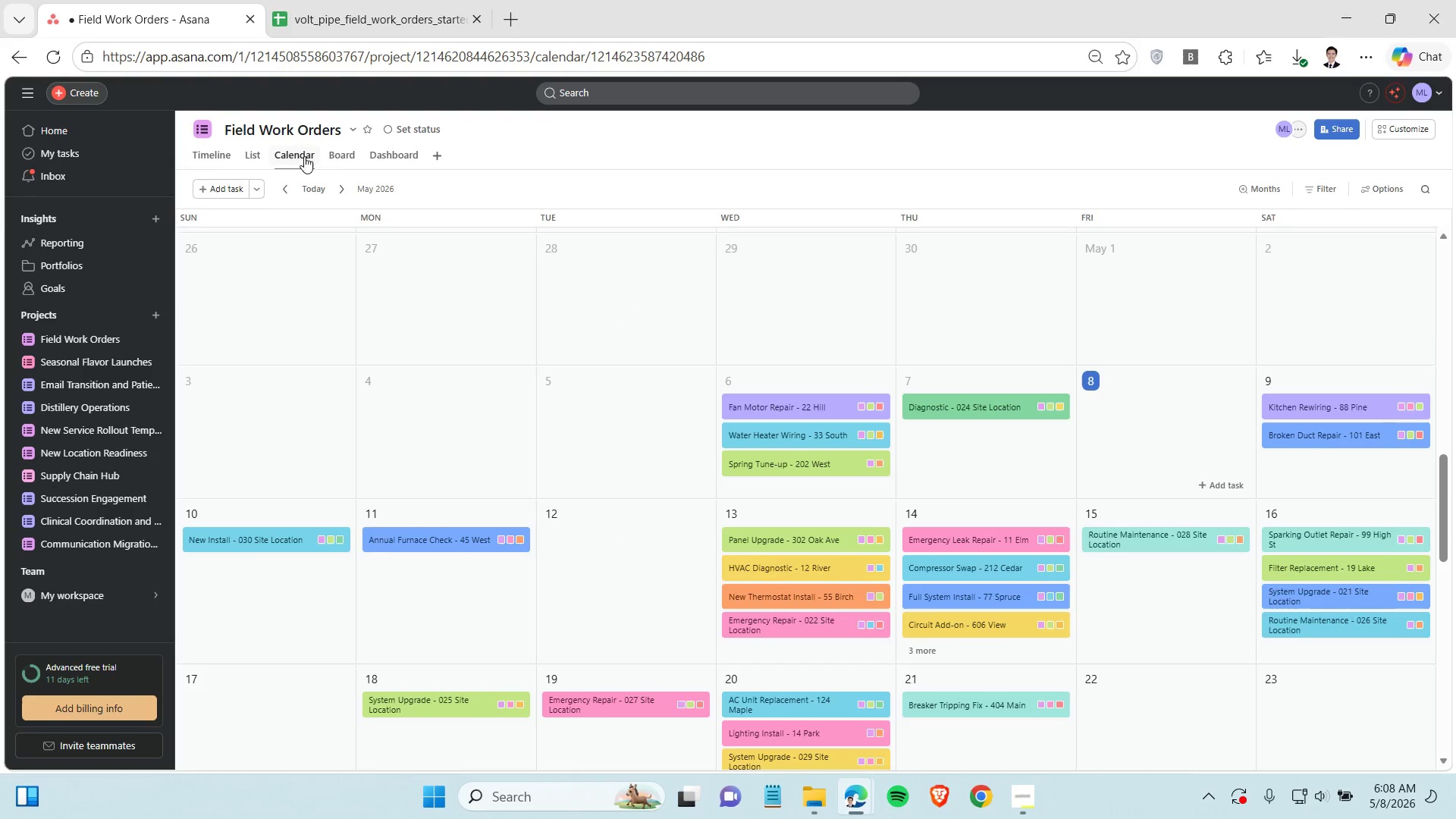 
scroll: coordinate [479, 268], scroll_direction: down, amount: 1.0
 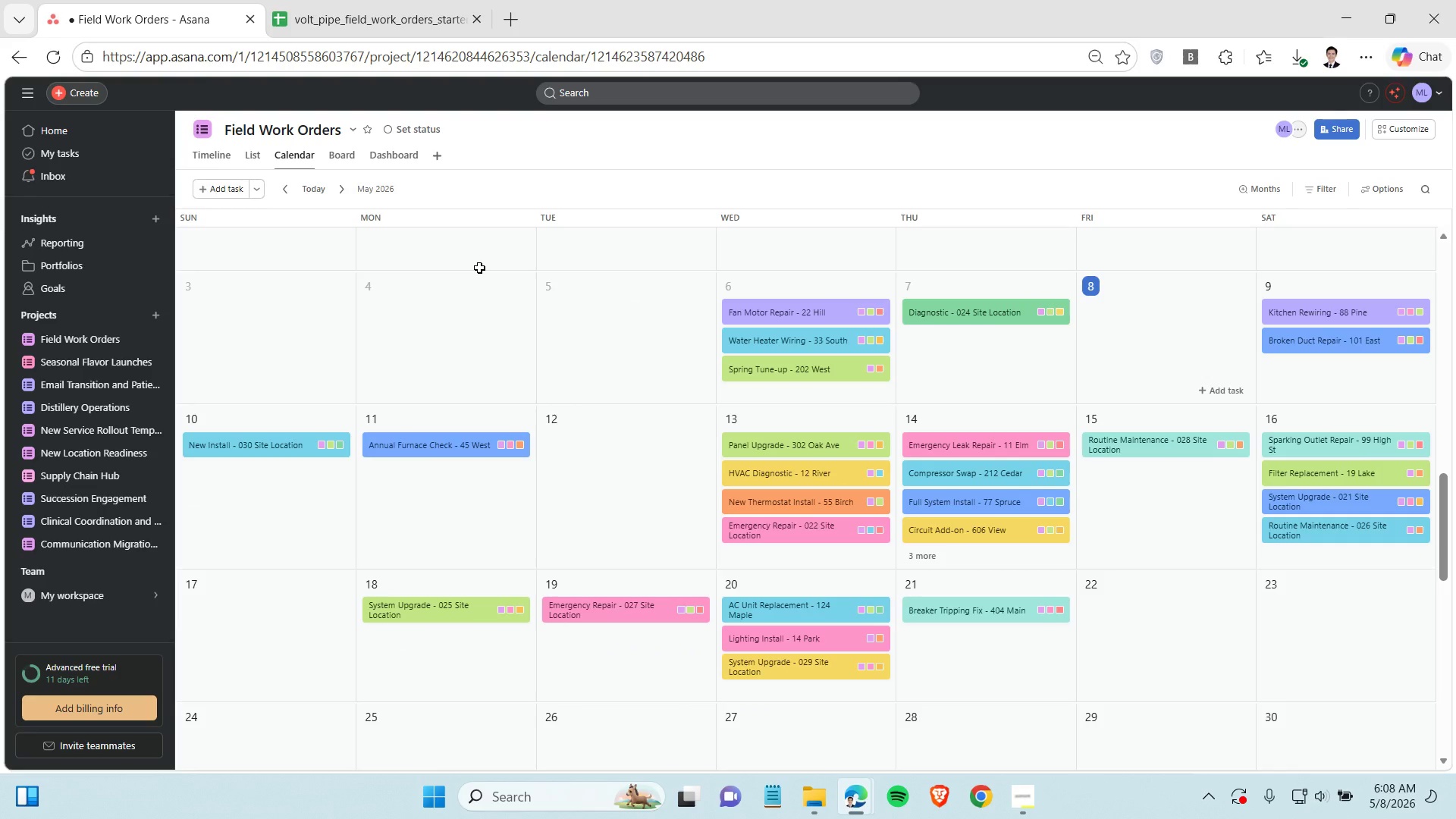 
scroll: coordinate [480, 268], scroll_direction: none, amount: 0.0
 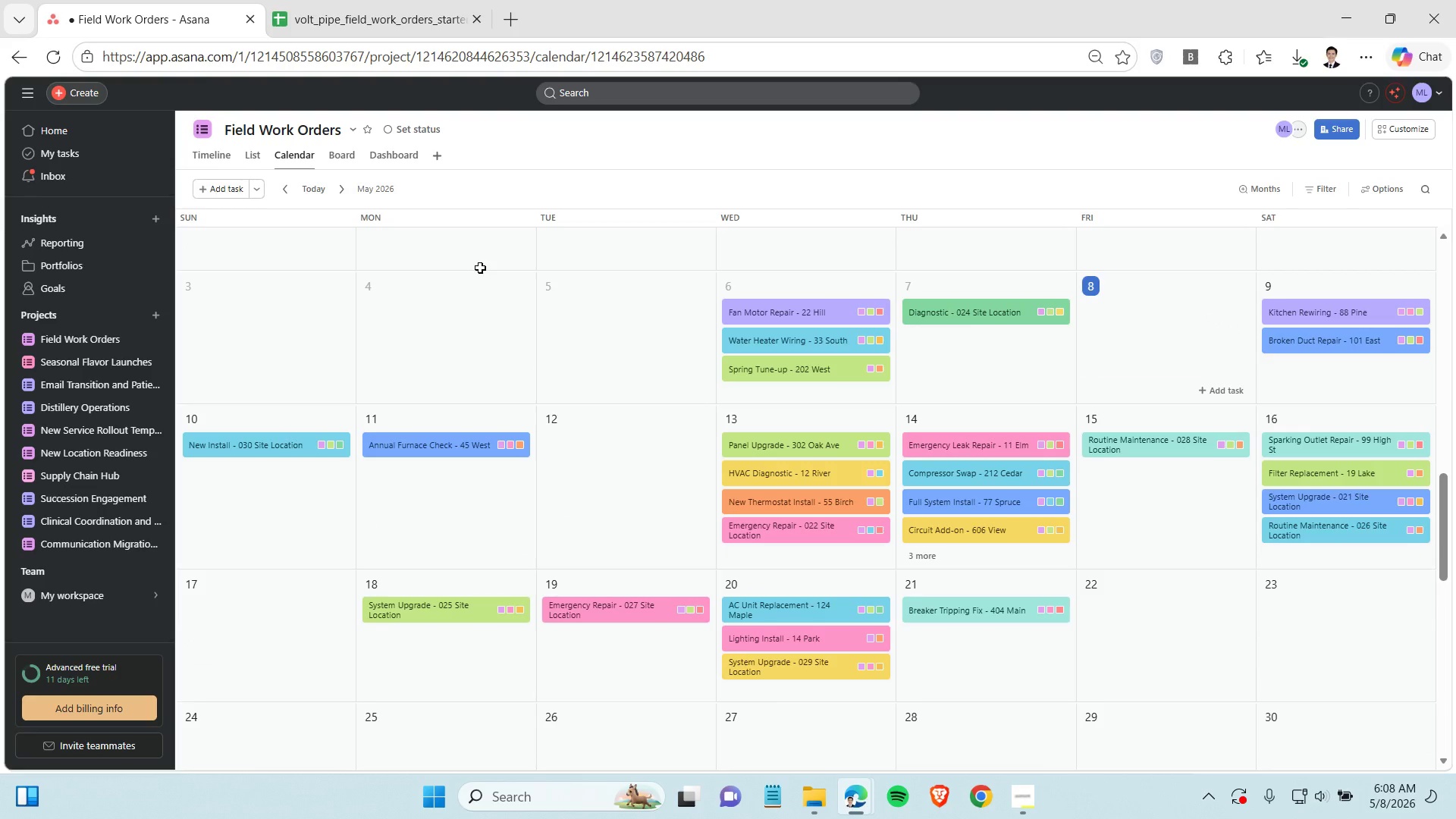 
key(Control+Shift+S)
 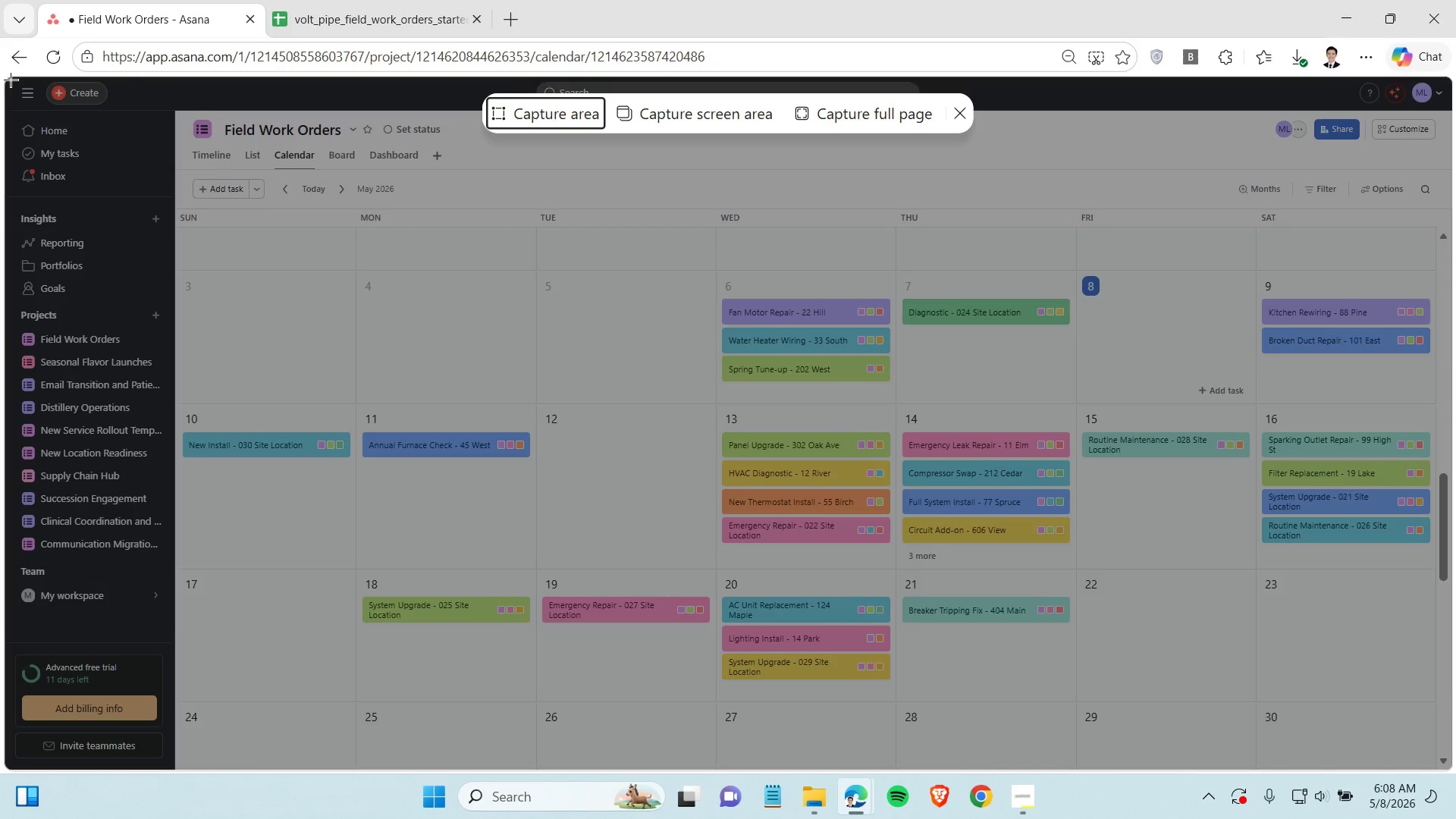 
wait(6.2)
 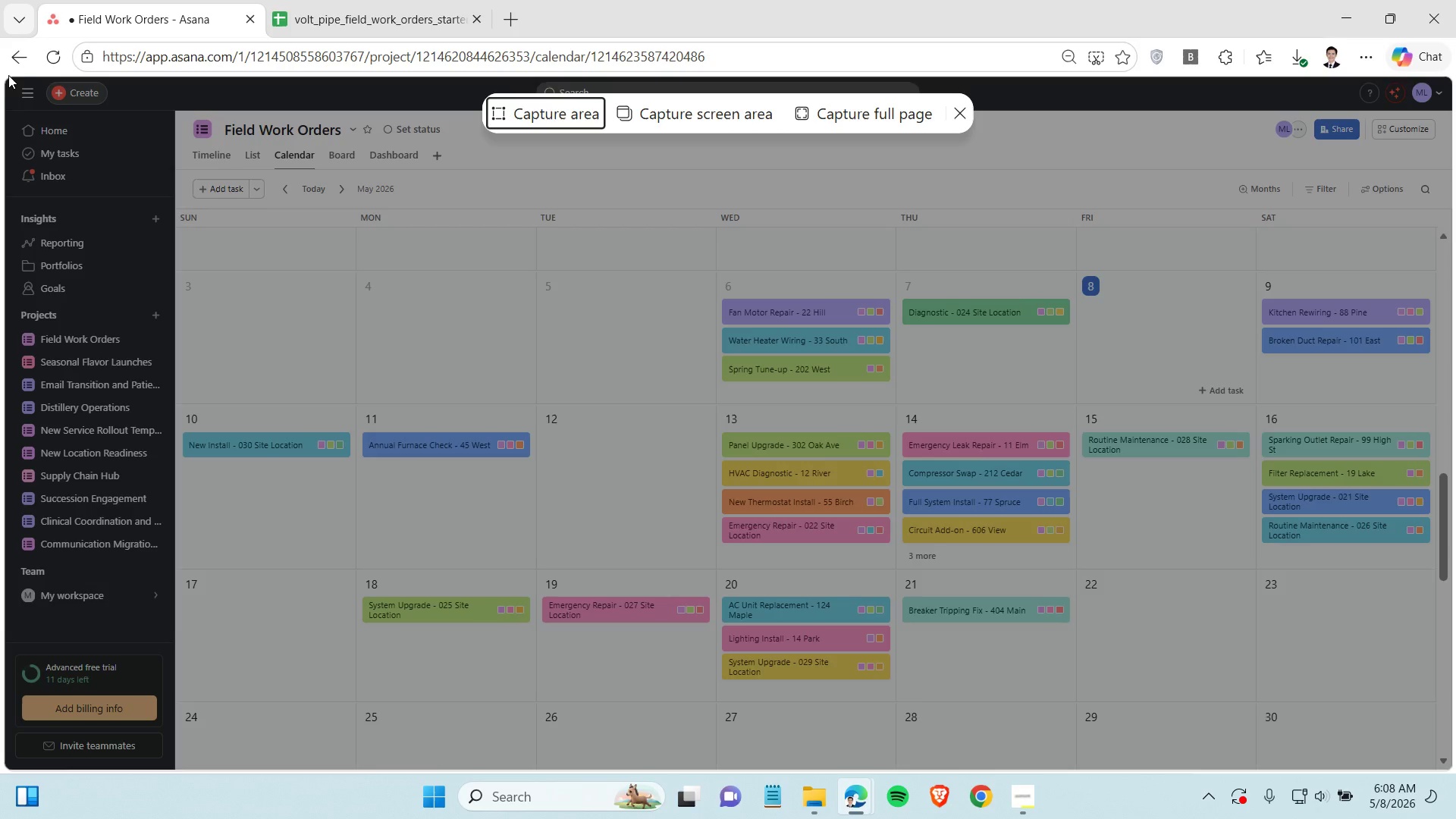 
left_click_drag(start_coordinate=[8, 76], to_coordinate=[1455, 817])
 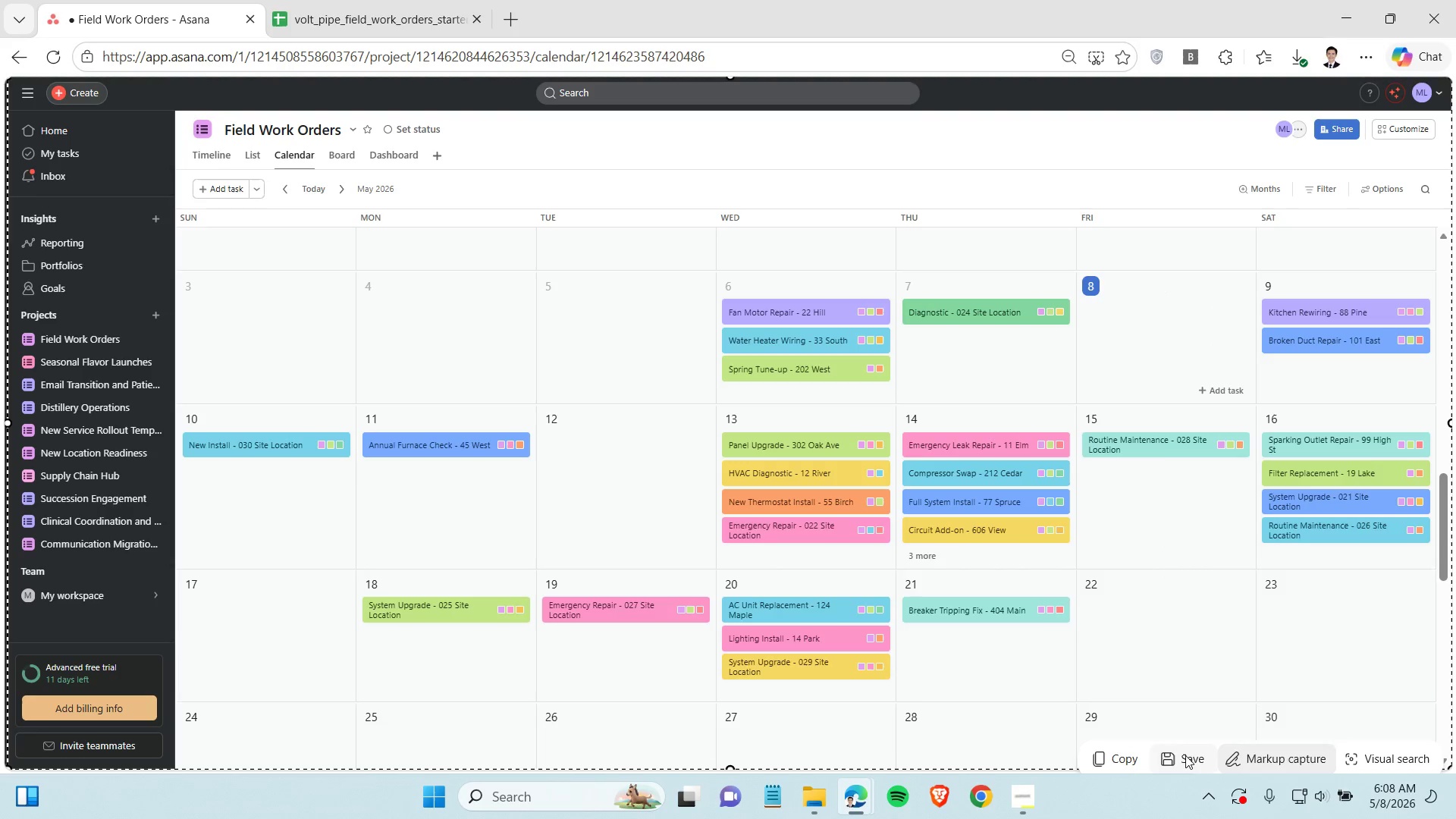 
left_click([1180, 755])
 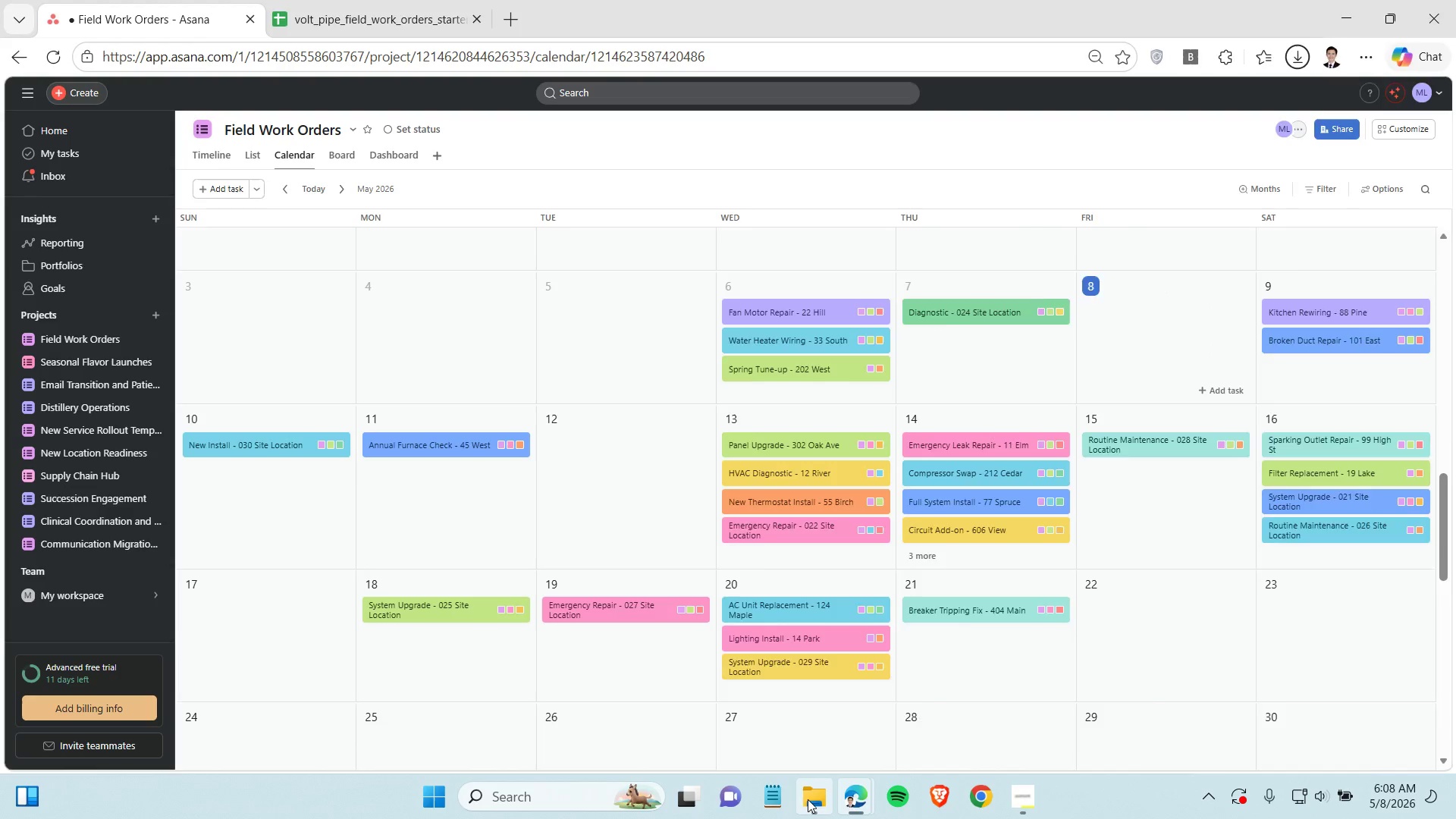 
left_click([808, 799])
 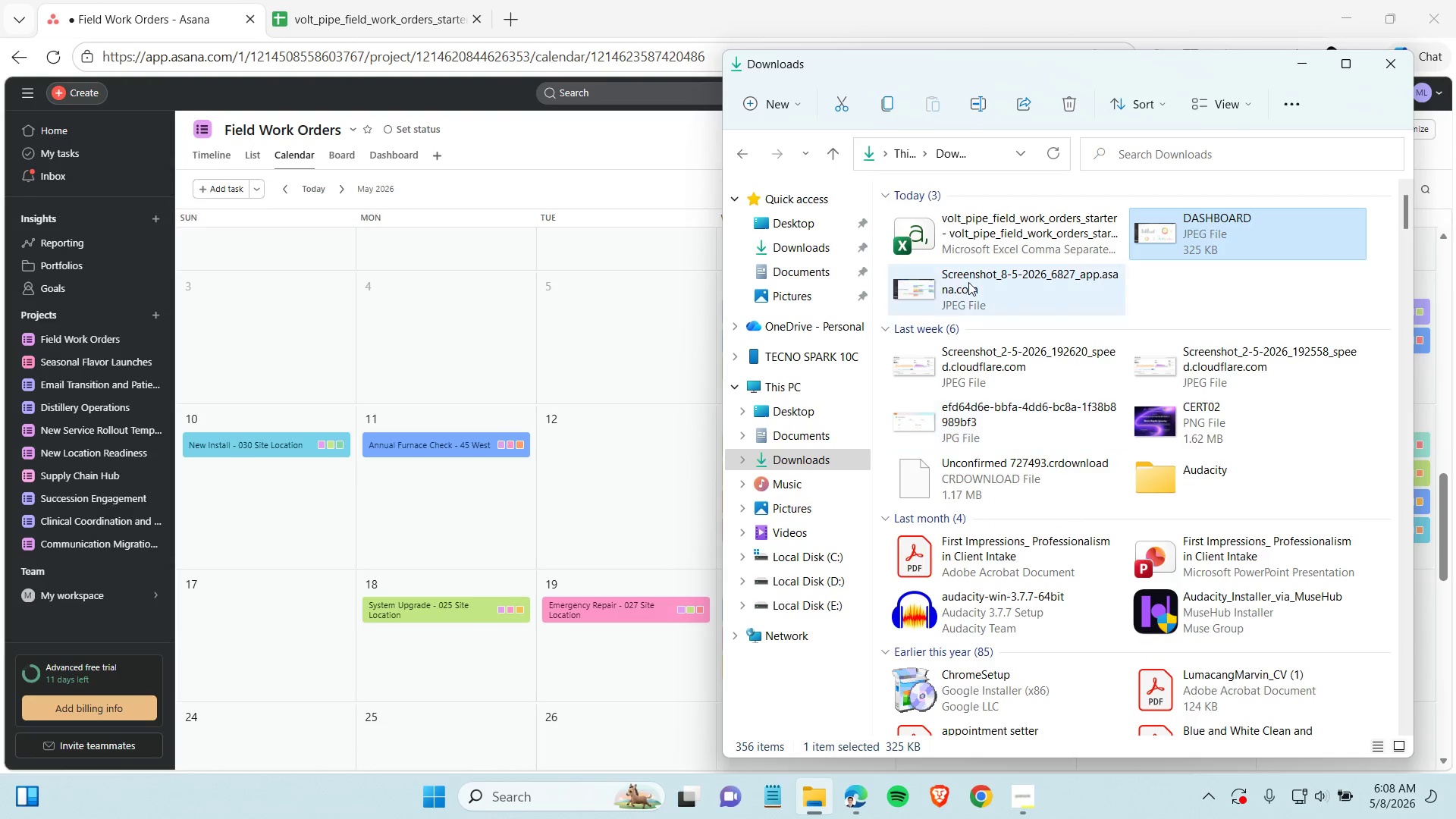 
left_click([968, 285])
 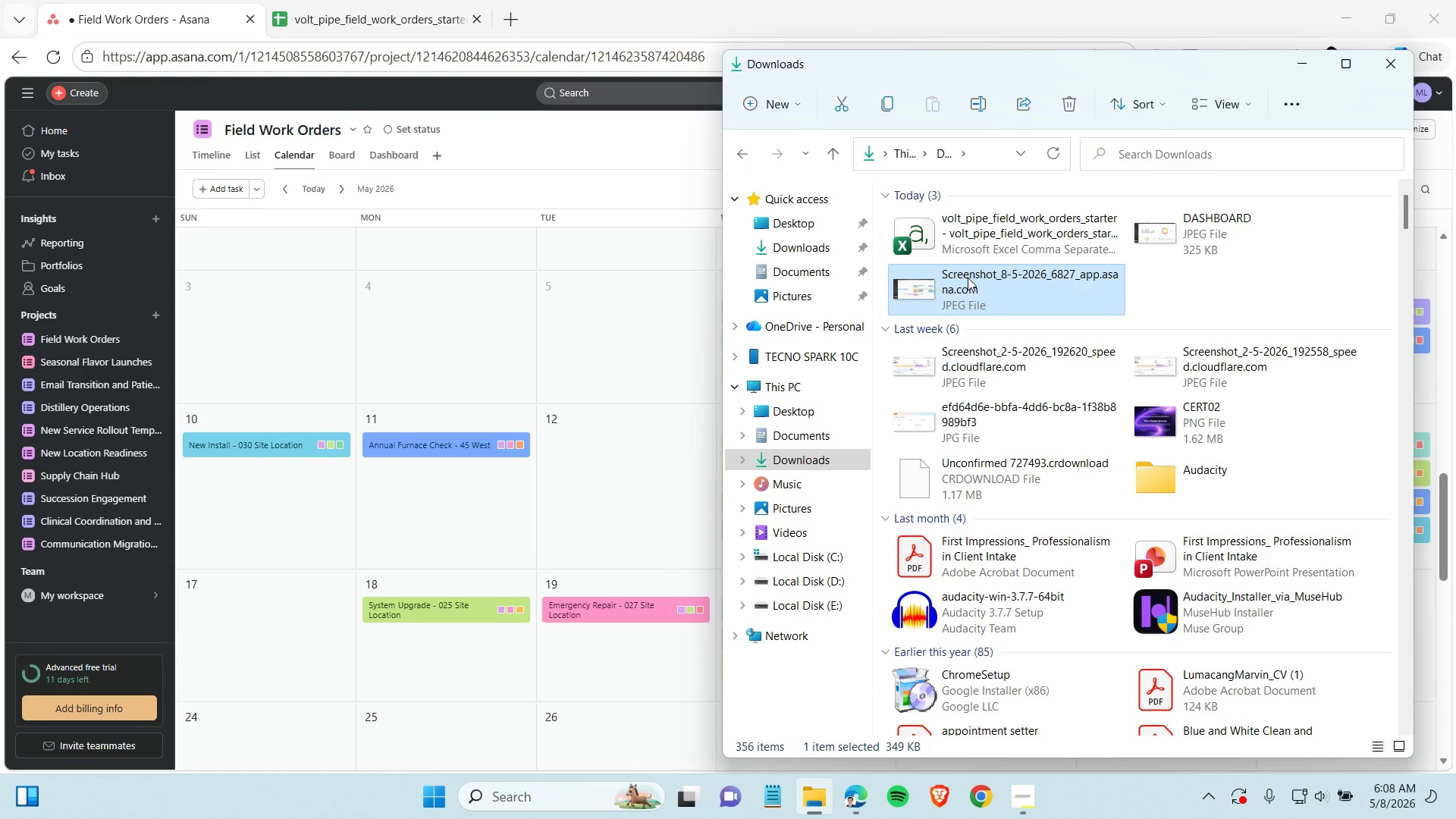 
left_click([968, 278])
 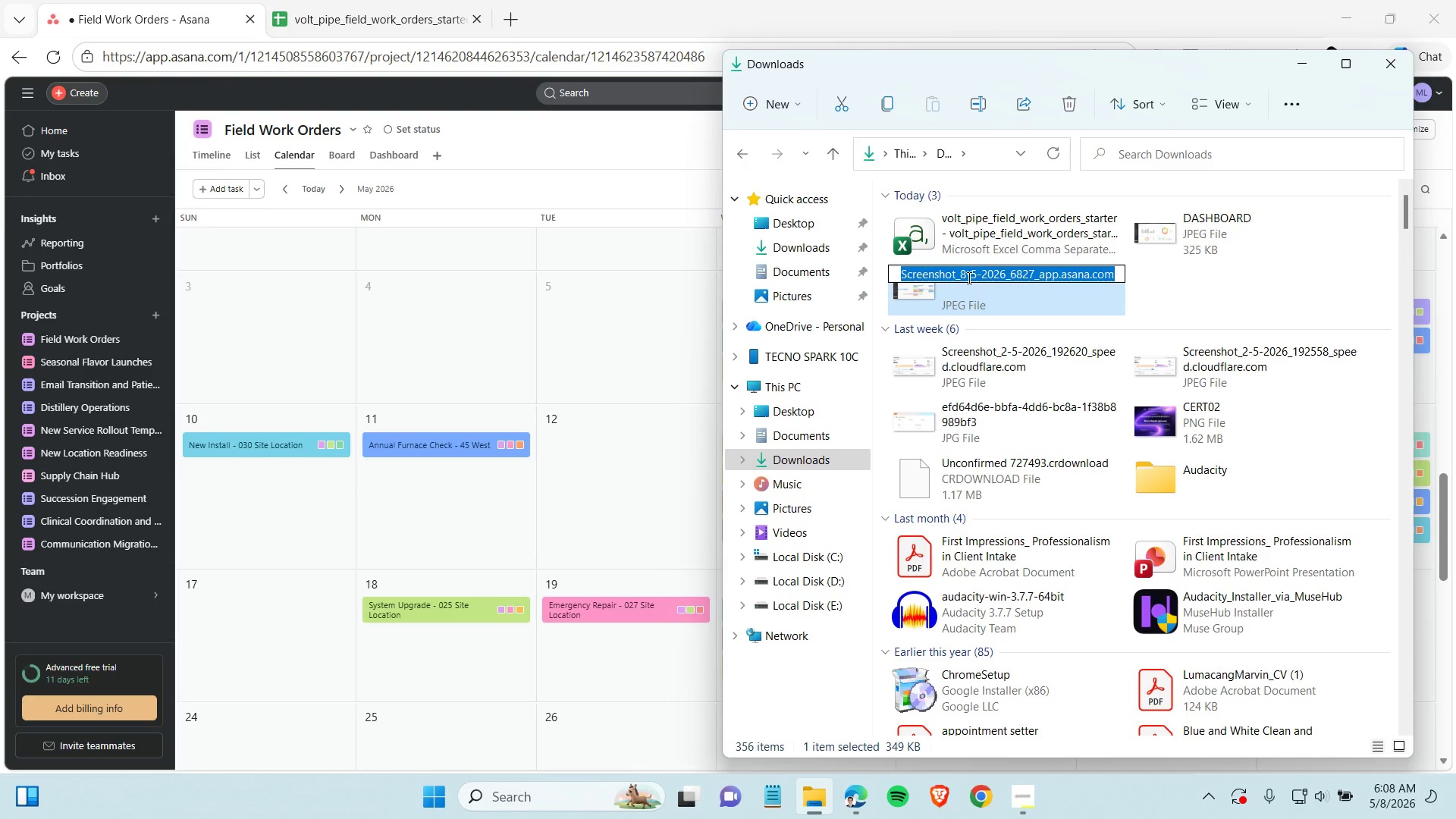 
type(CALENDAR VIEW)
 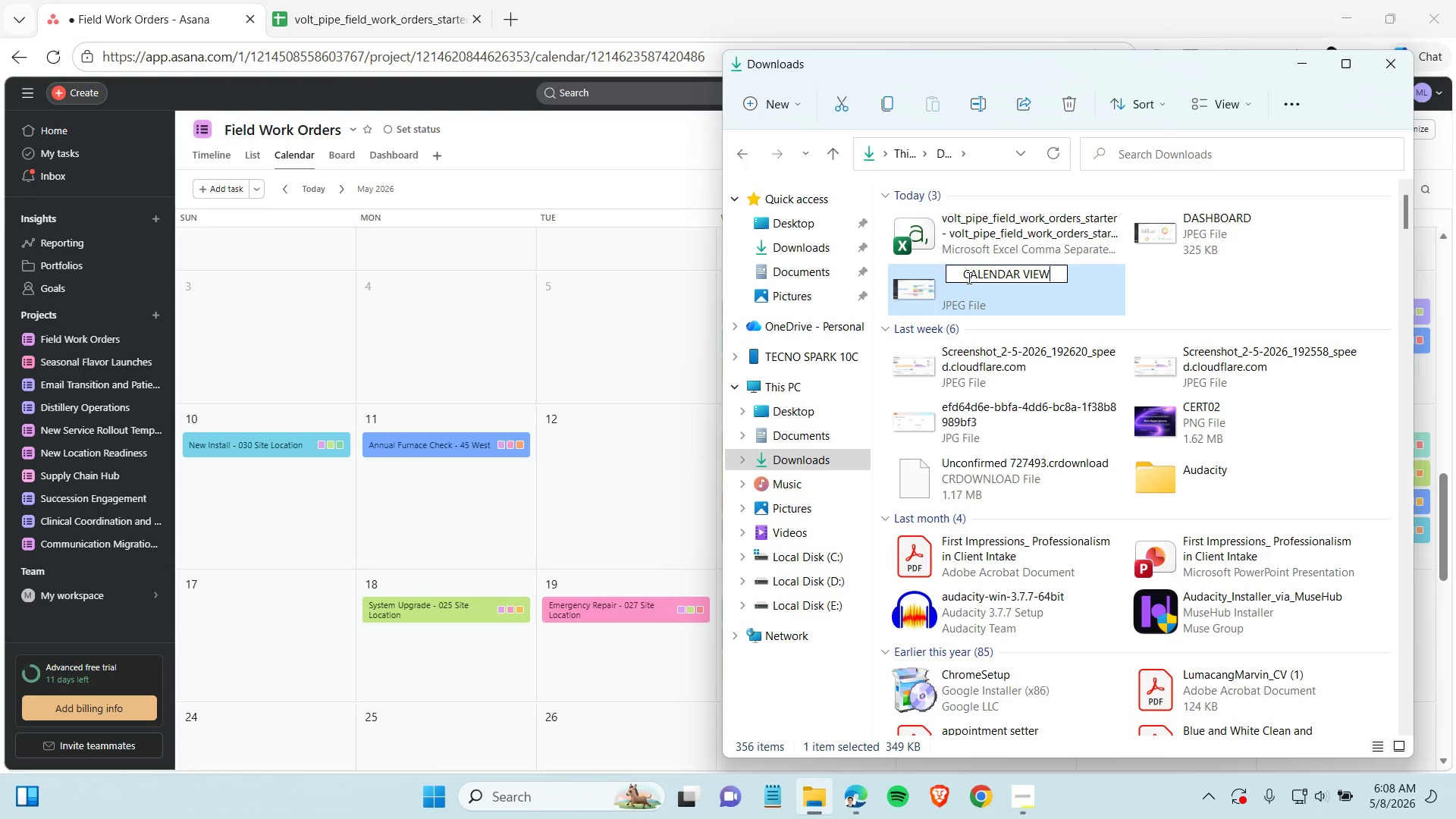 
key(Enter)
 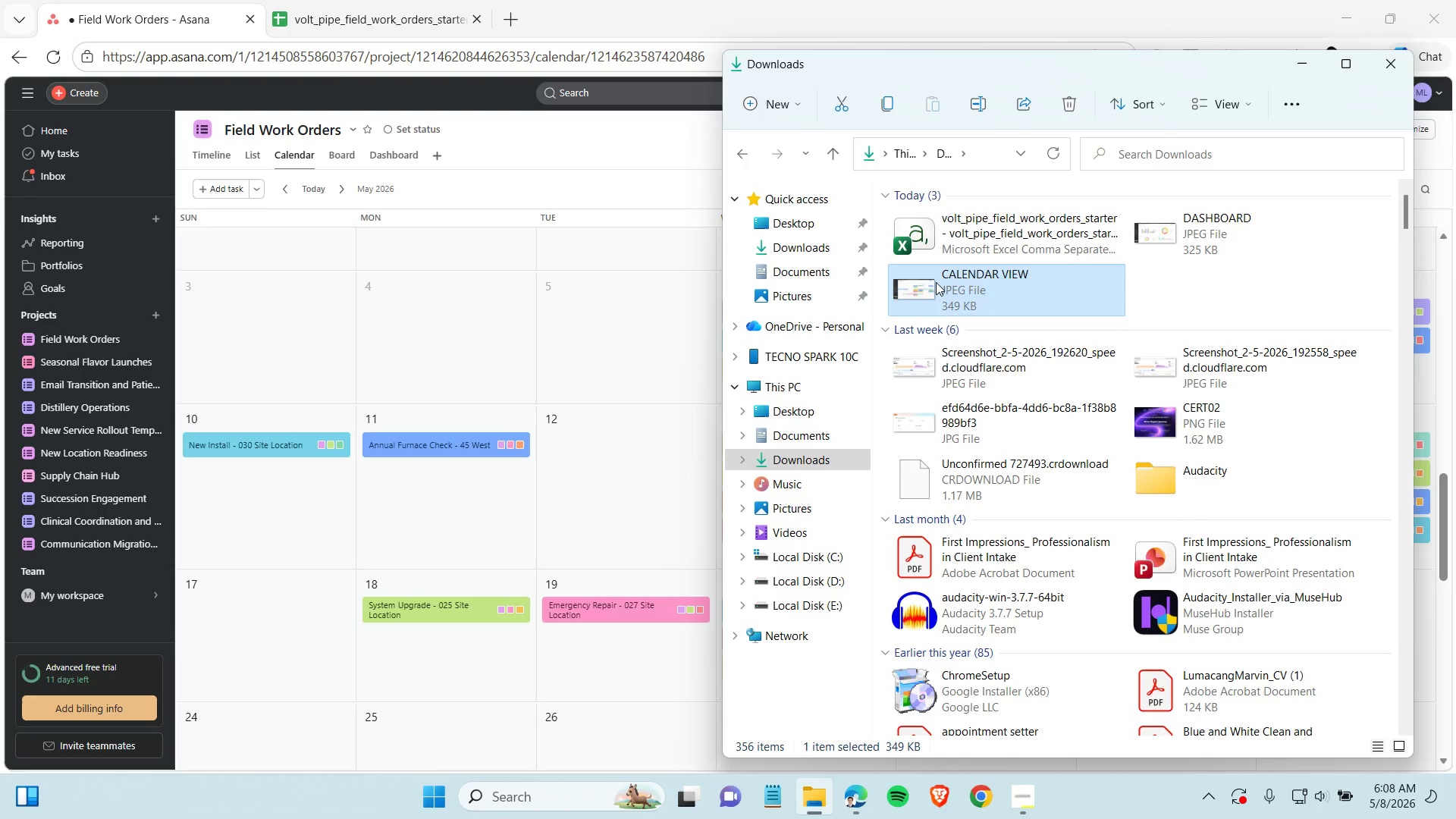 
left_click([419, 340])
 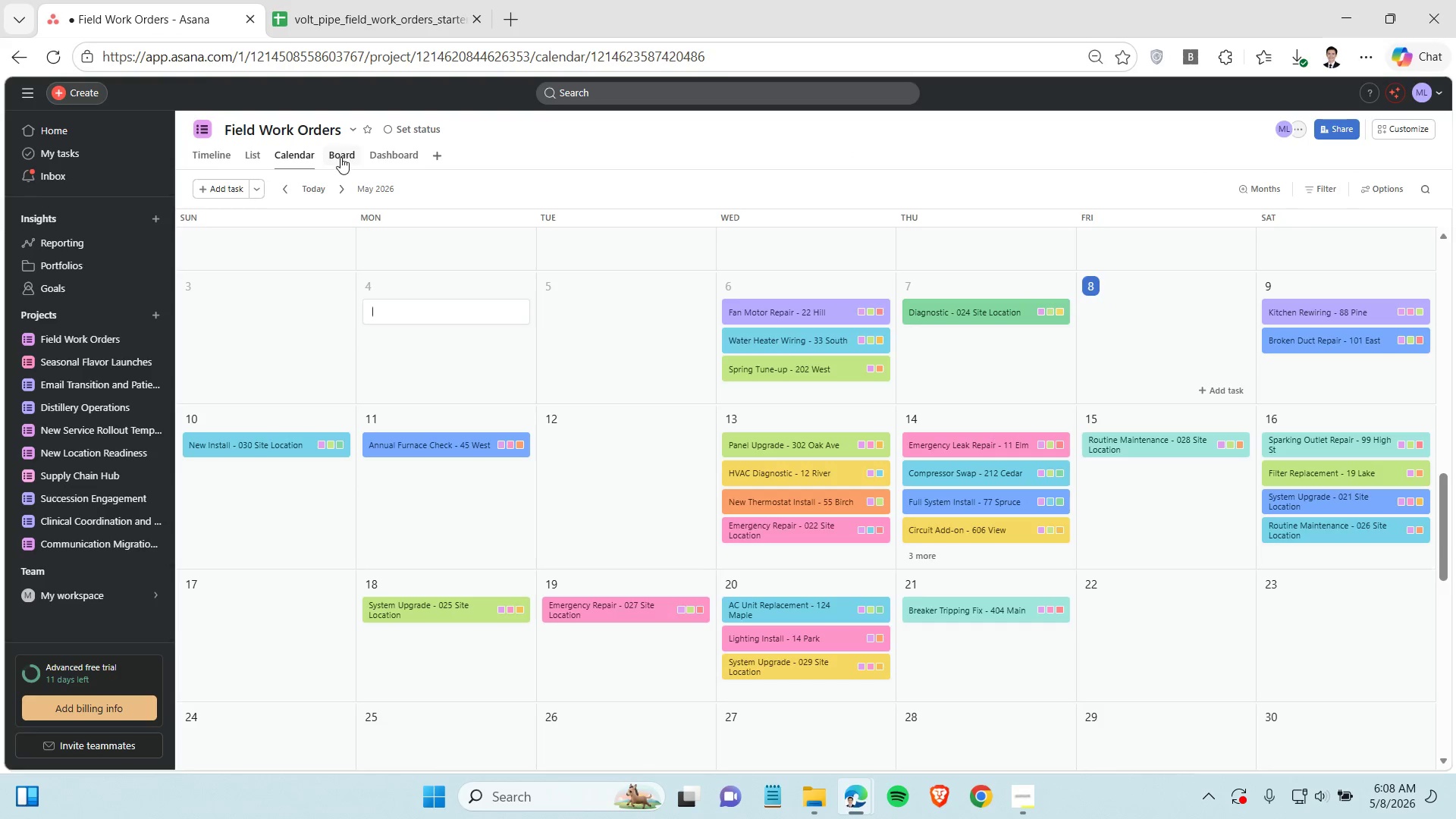 
left_click([340, 157])
 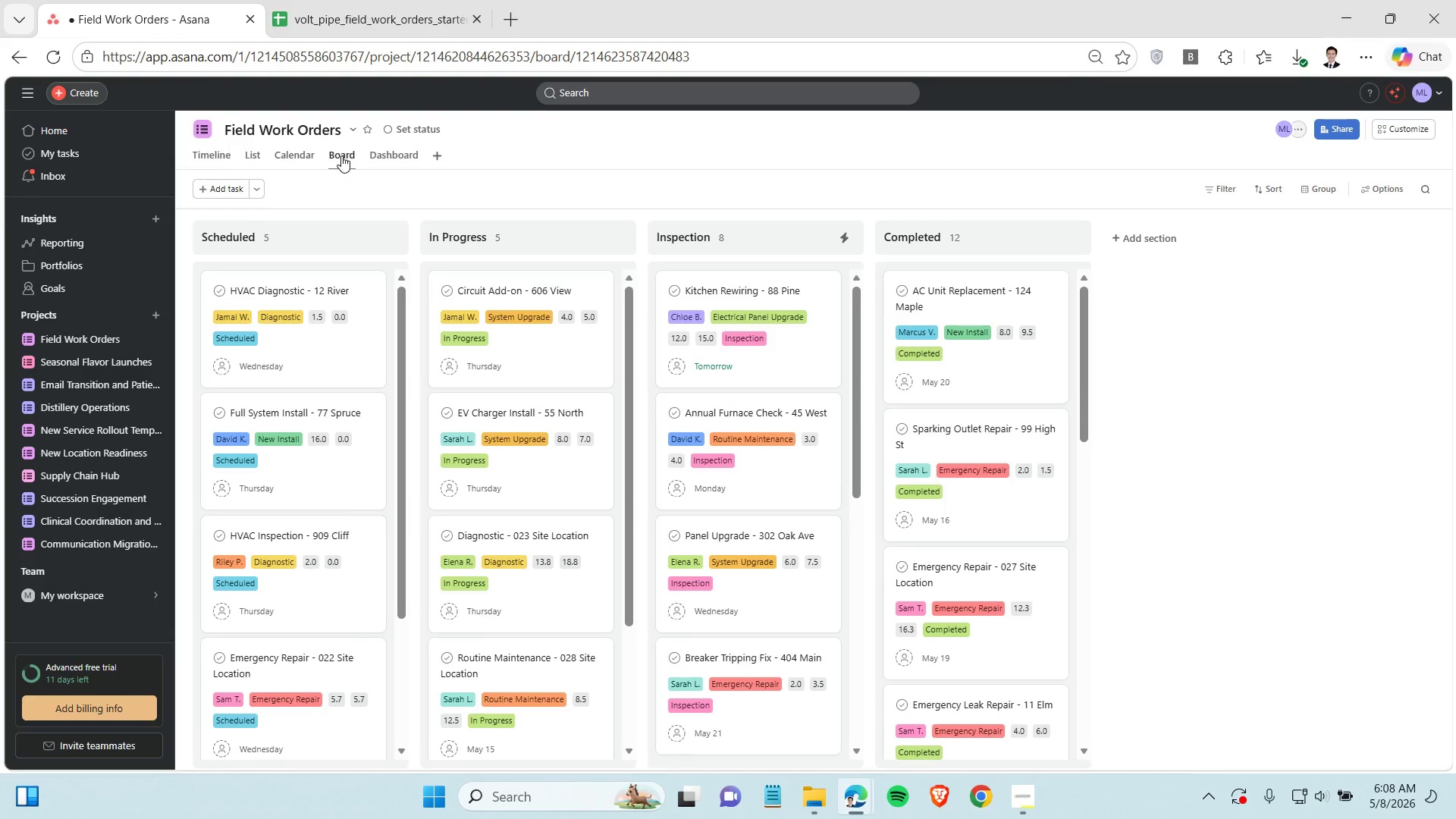 
hold_key(key=ControlLeft, duration=0.84)
scroll: coordinate [880, 516], scroll_direction: up, amount: 2.0
 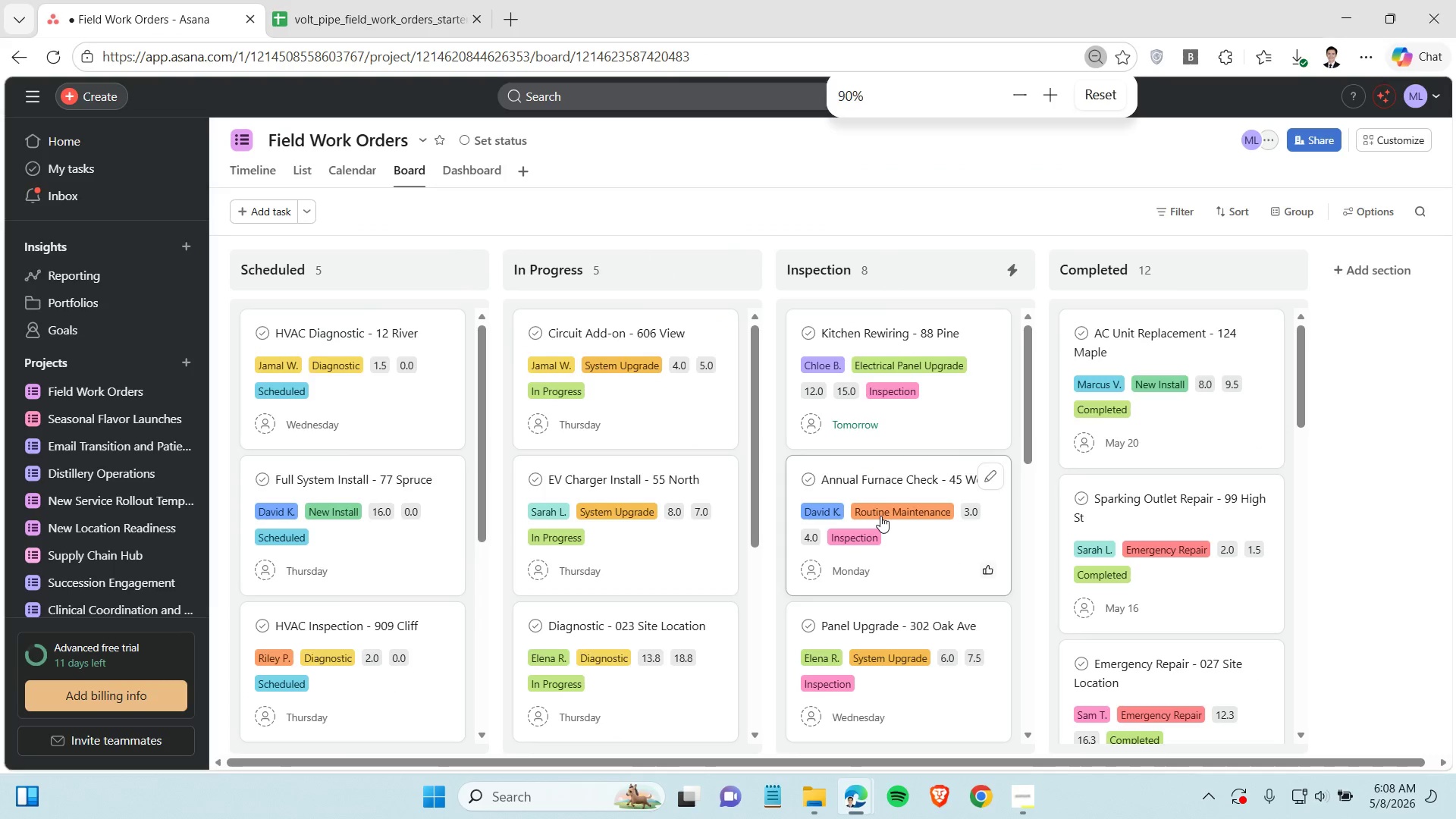 
hold_key(key=ControlLeft, duration=1.23)
scroll: coordinate [880, 516], scroll_direction: up, amount: 1.0
 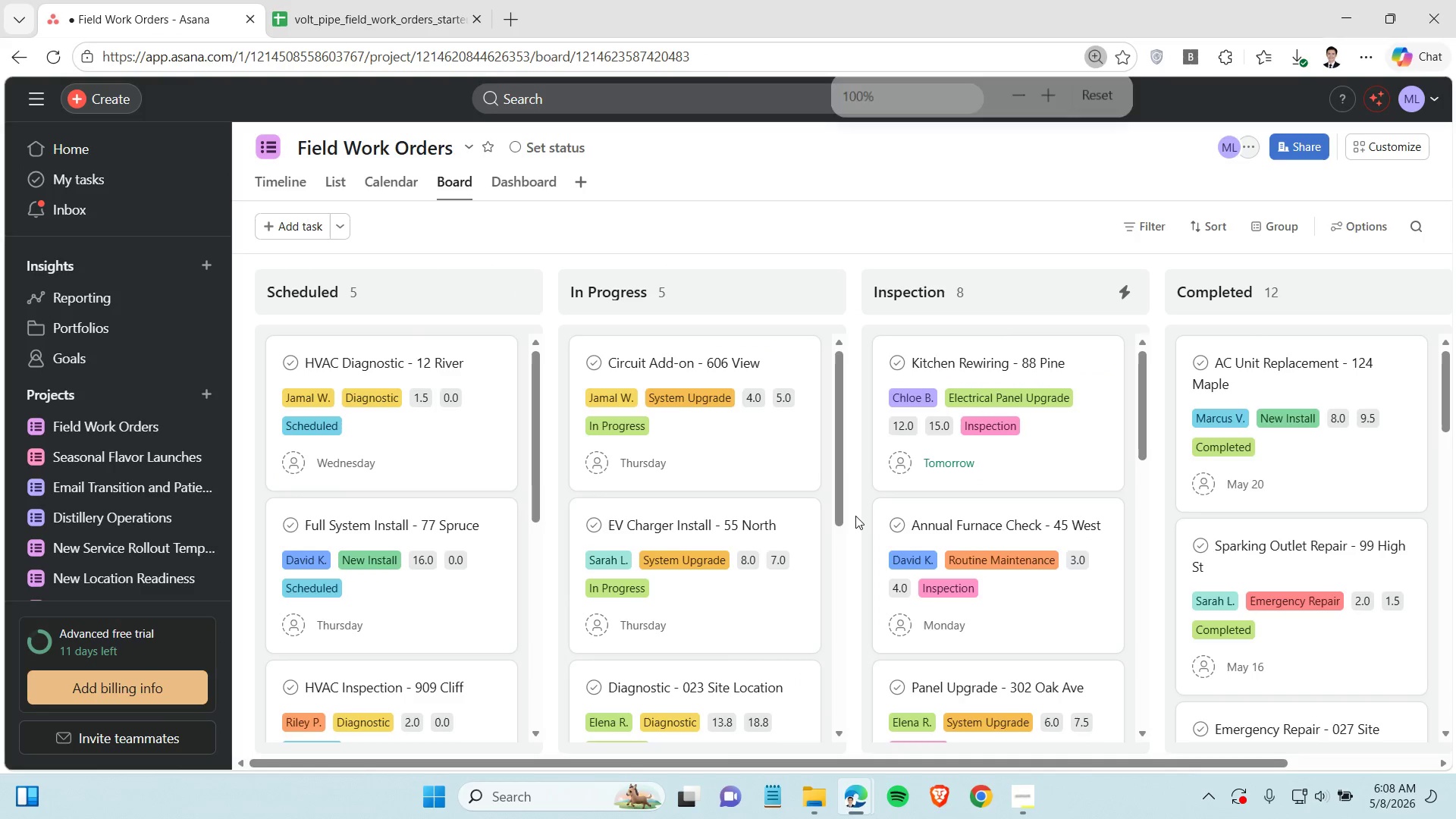 
scroll: coordinate [855, 516], scroll_direction: down, amount: 2.0
 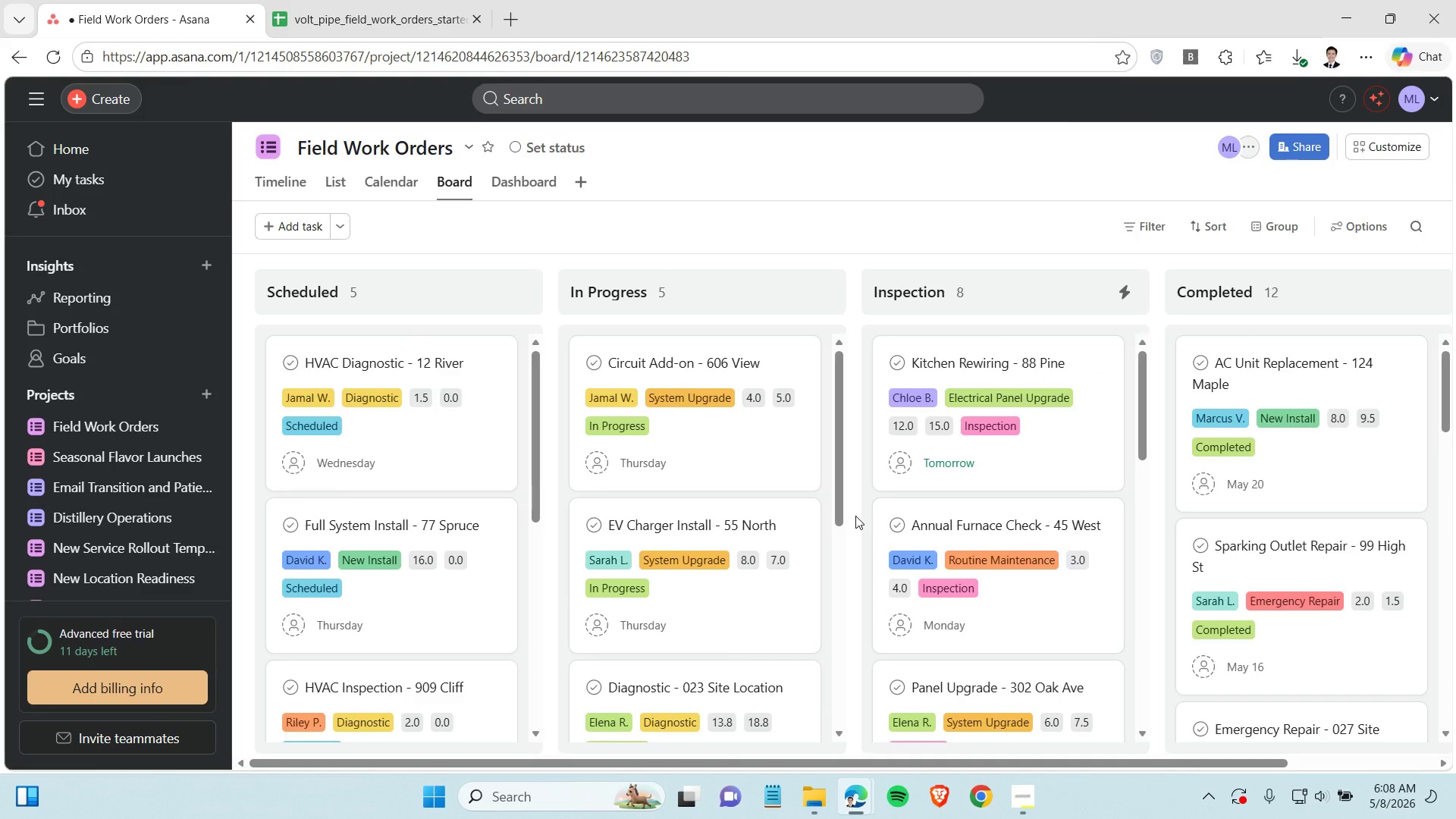 
hold_key(key=ControlLeft, duration=0.41)
scroll: coordinate [855, 516], scroll_direction: up, amount: 1.0
 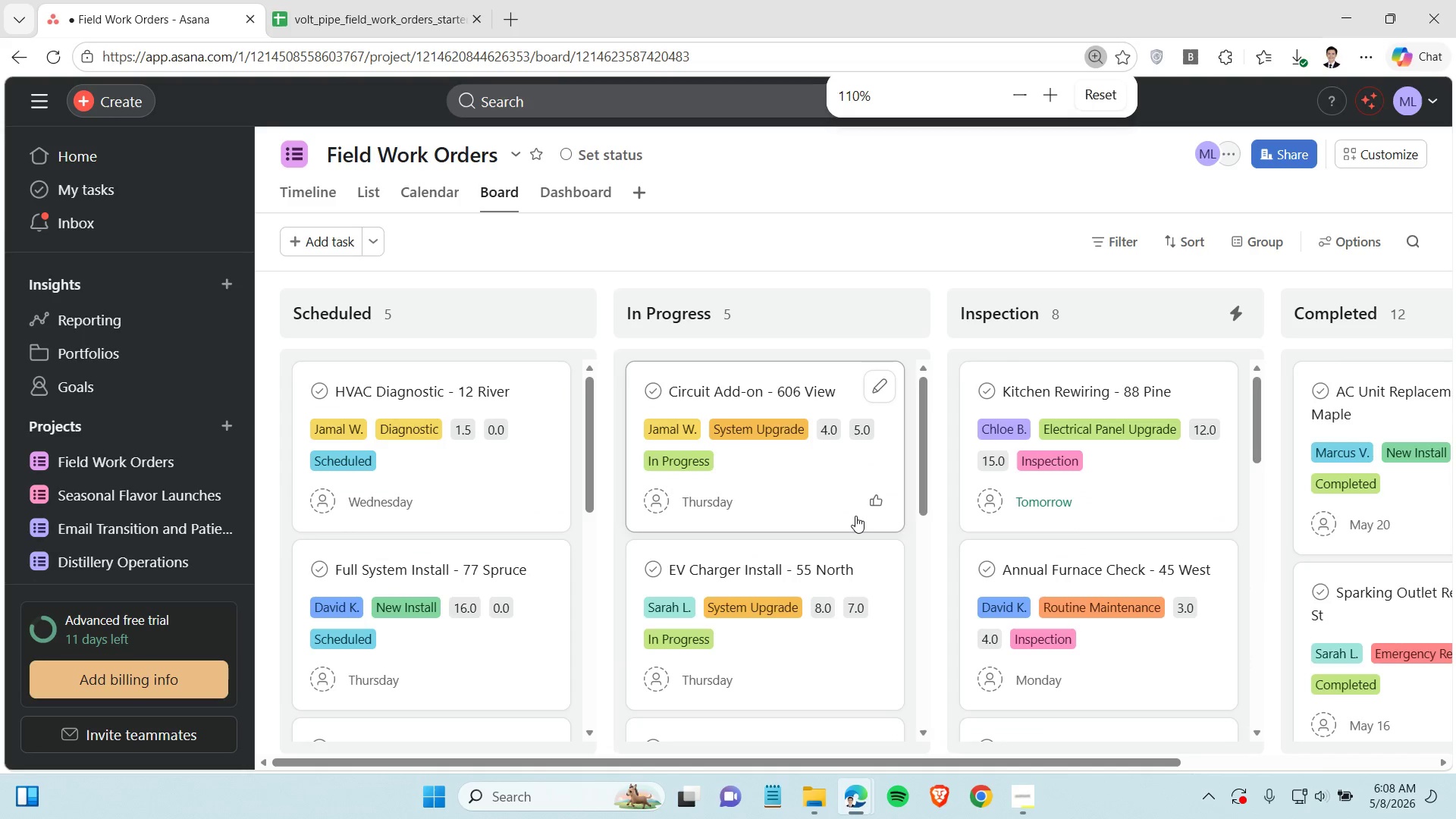 
hold_key(key=ControlLeft, duration=1.5)
scroll: coordinate [855, 516], scroll_direction: down, amount: 2.0
 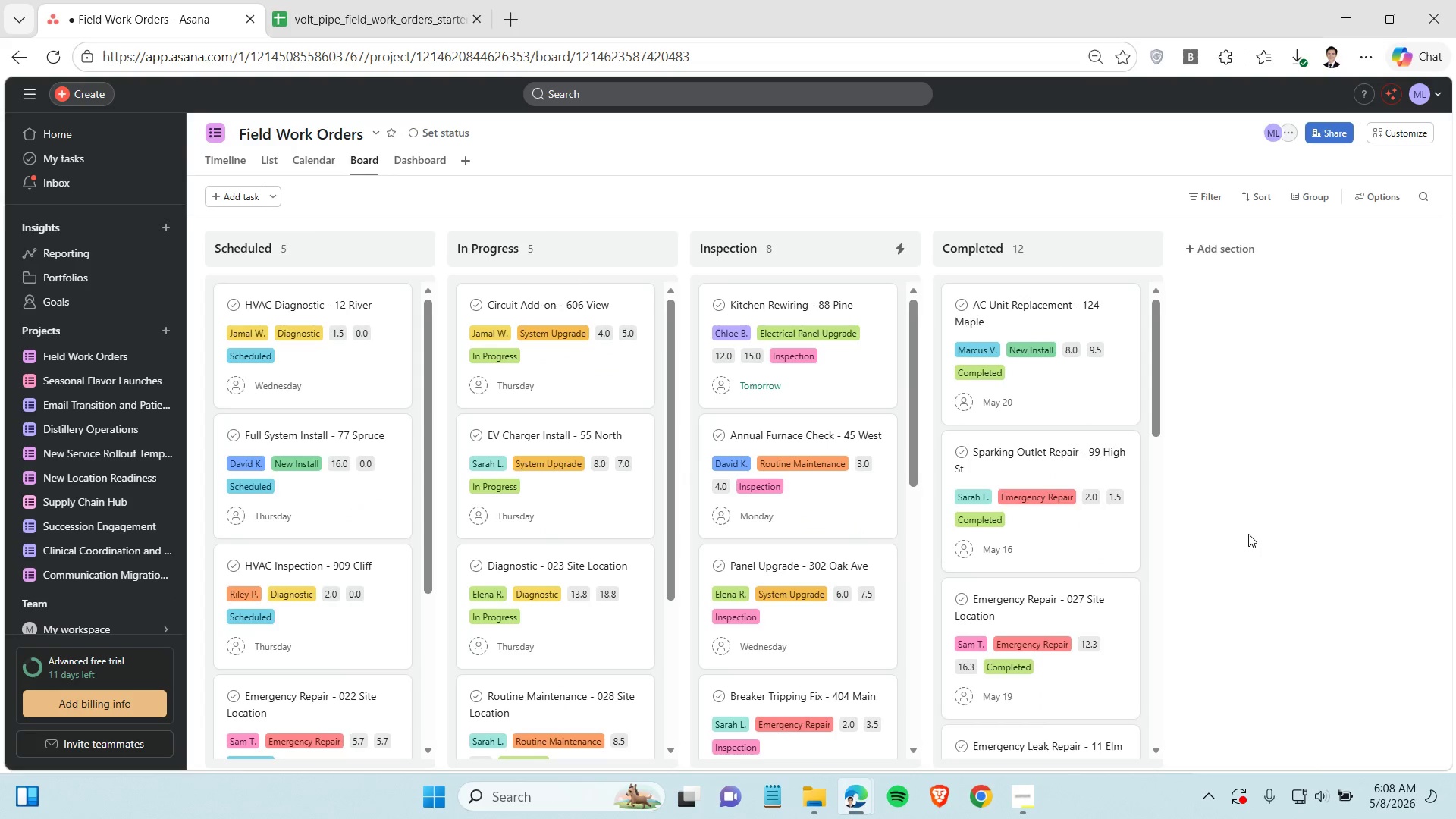 
key(Control+Shift+ShiftLeft)
 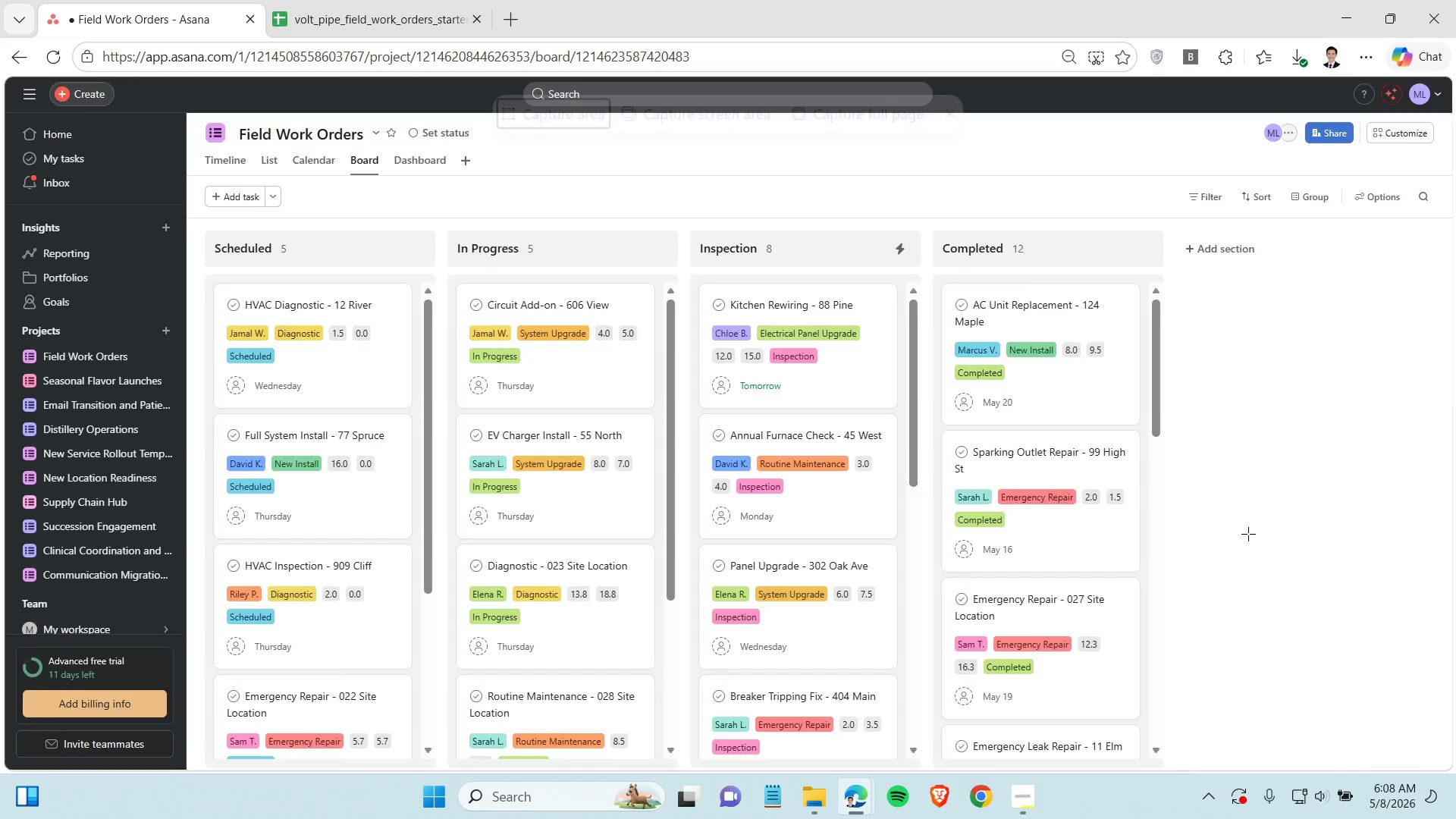 
key(Control+Shift+S)
 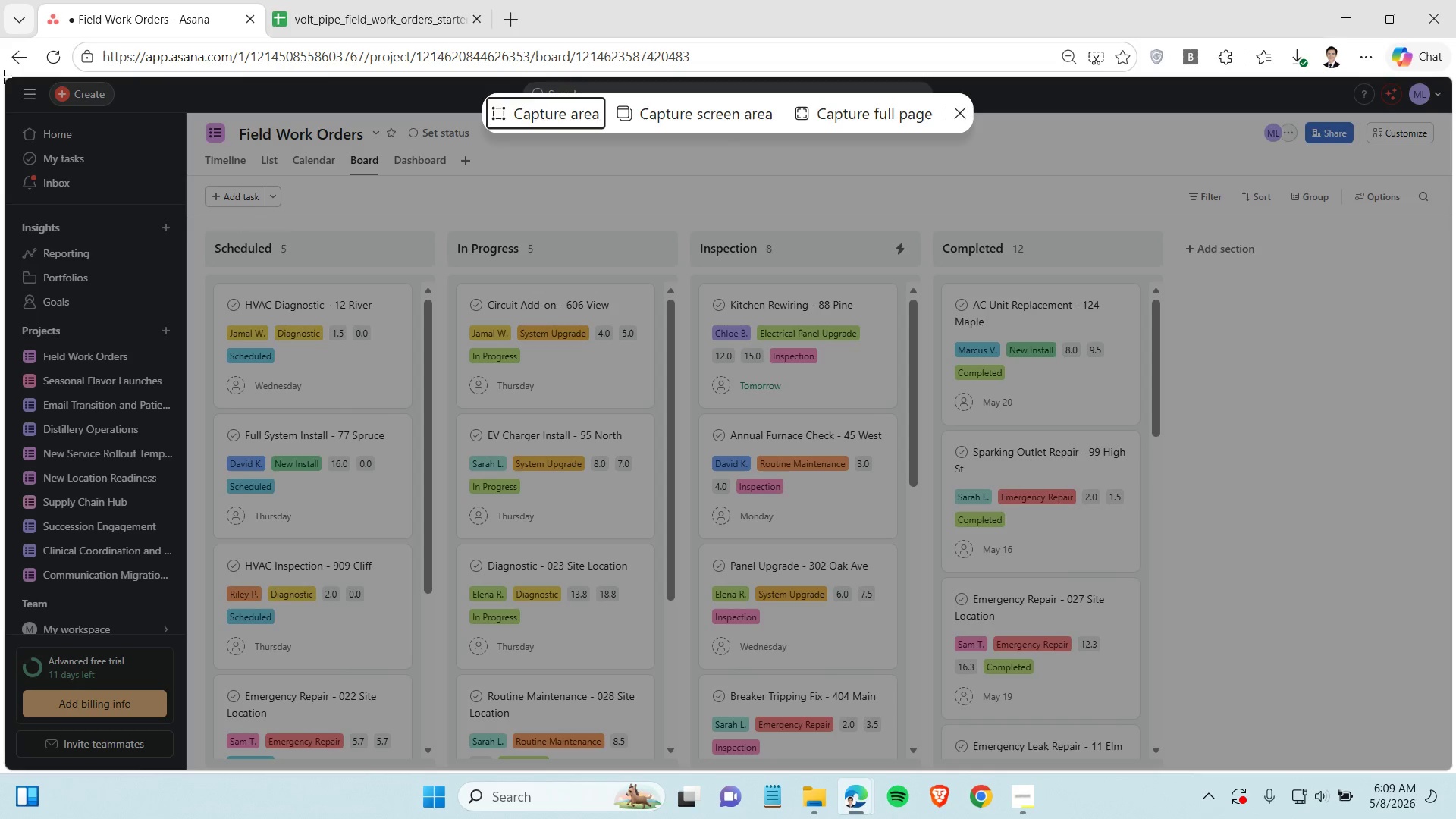 
left_click_drag(start_coordinate=[4, 77], to_coordinate=[1455, 818])
 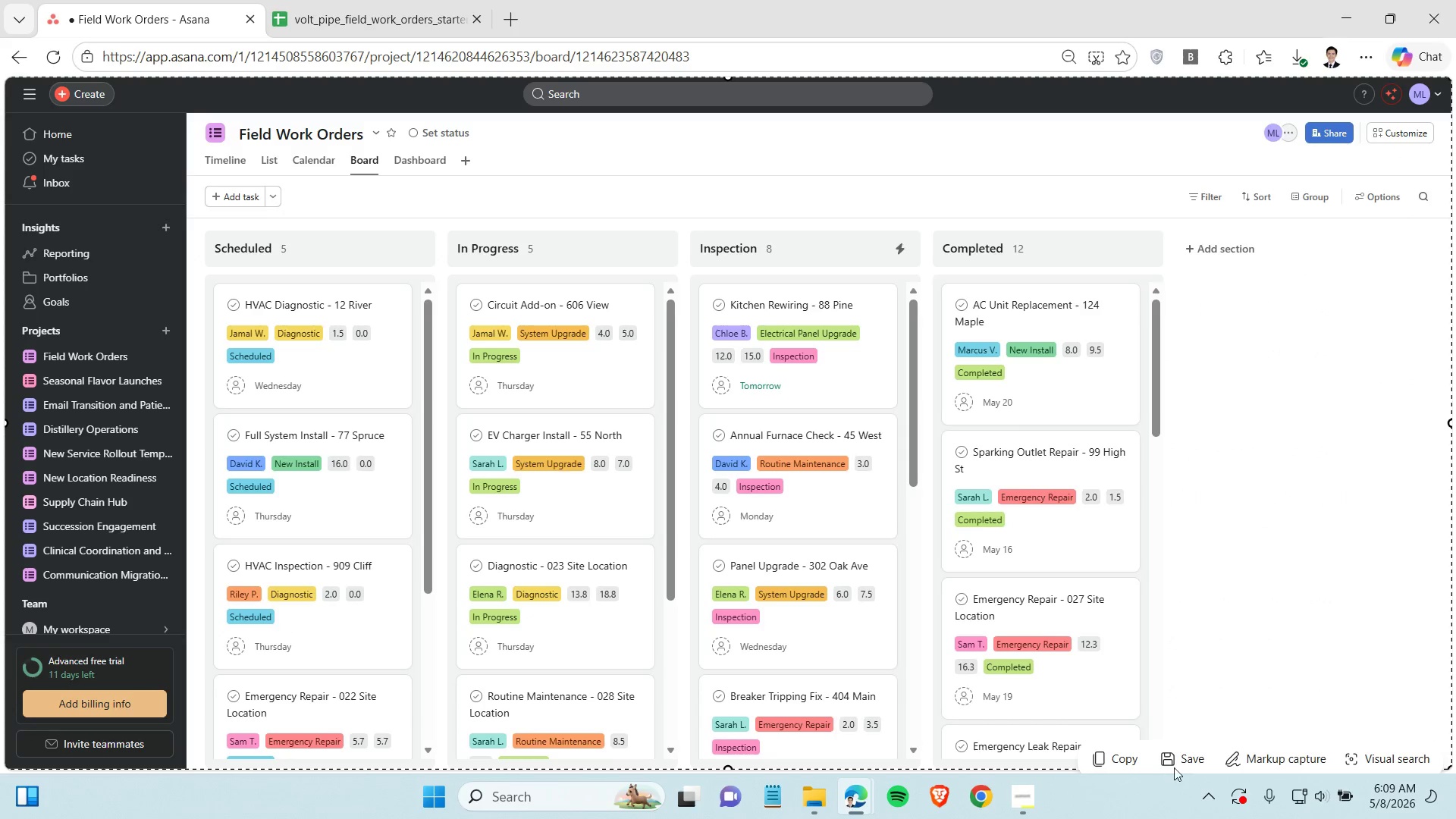 
left_click([1179, 759])
 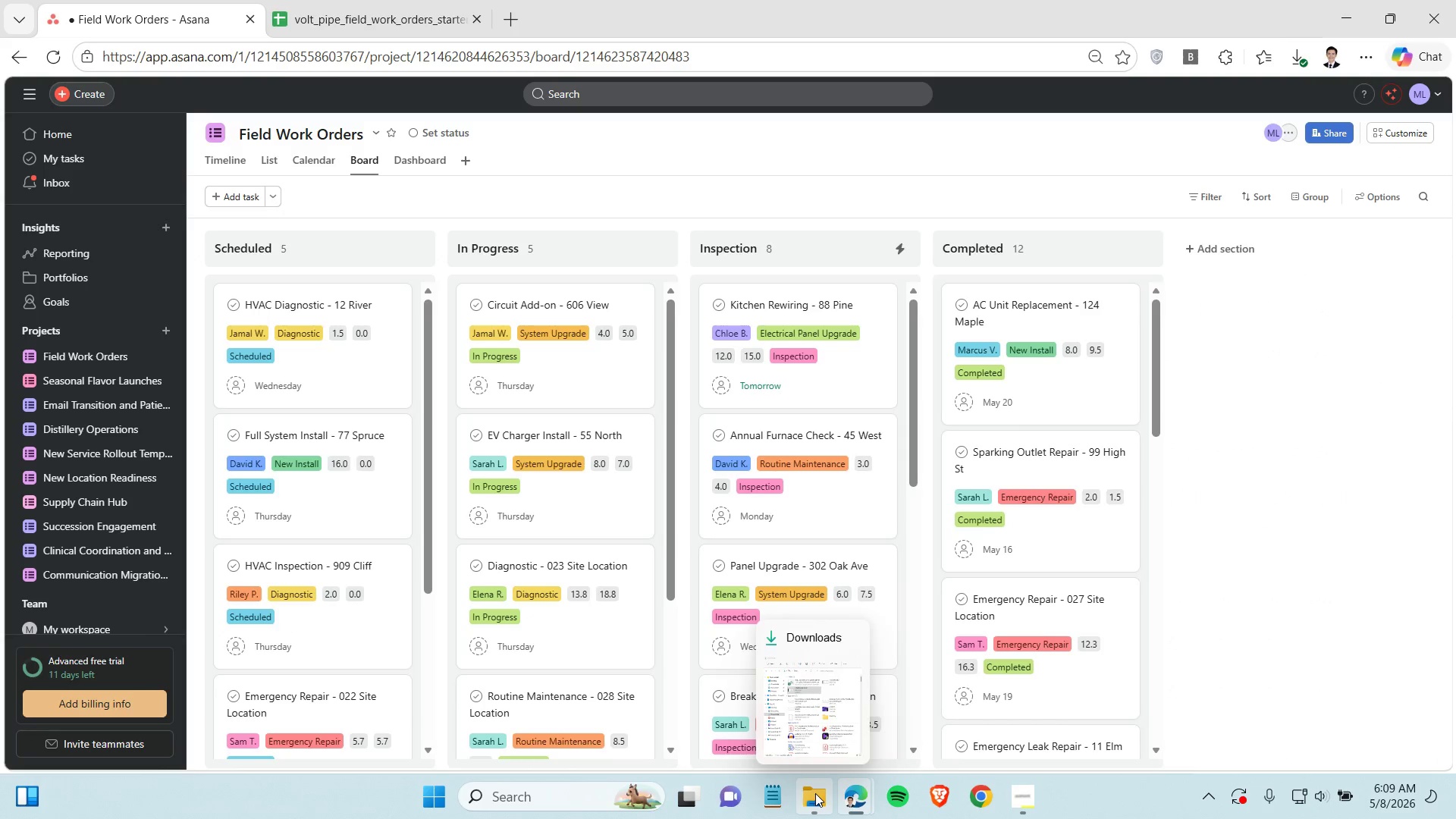 
left_click([815, 793])
 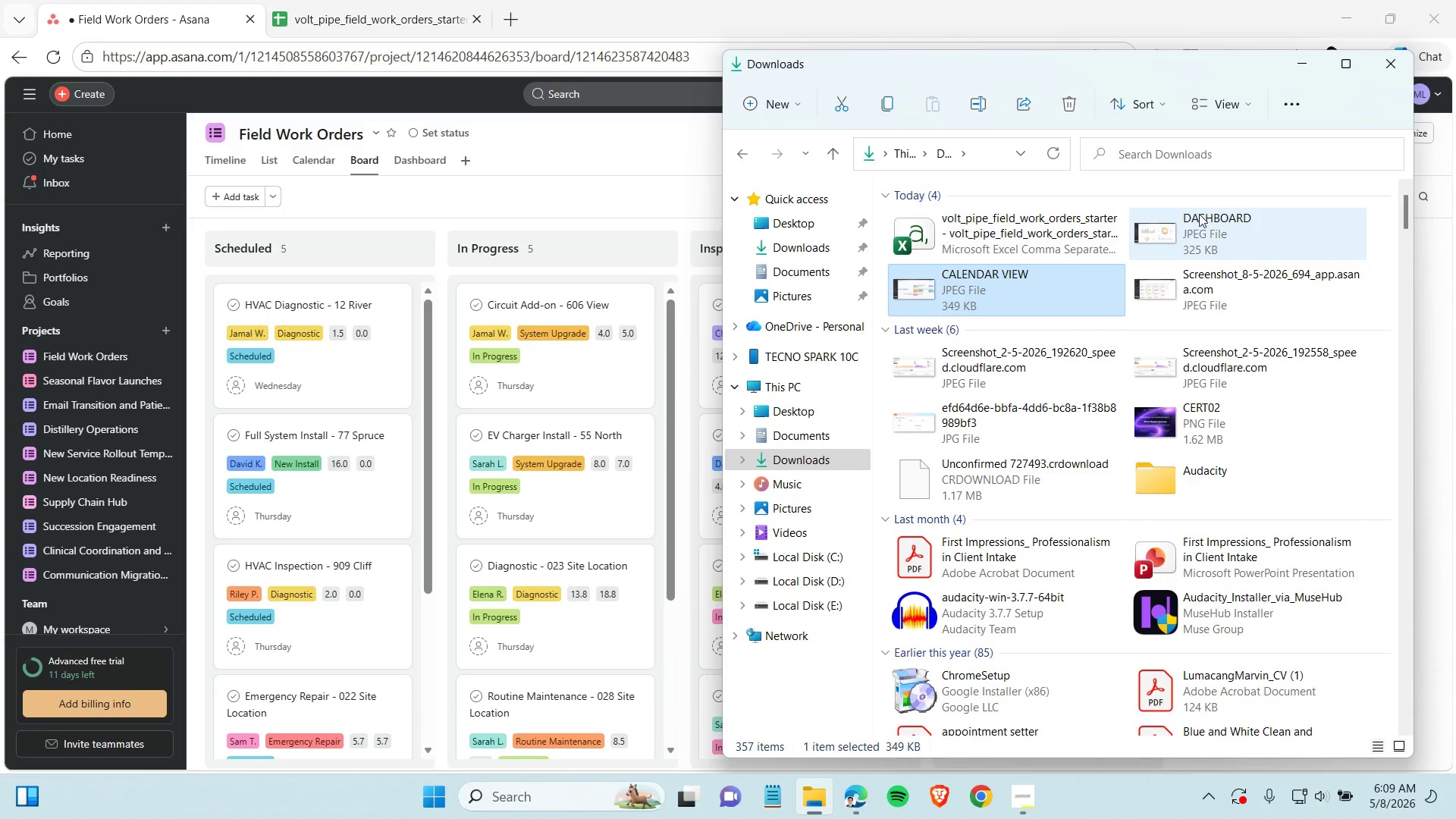 
left_click([1205, 283])
 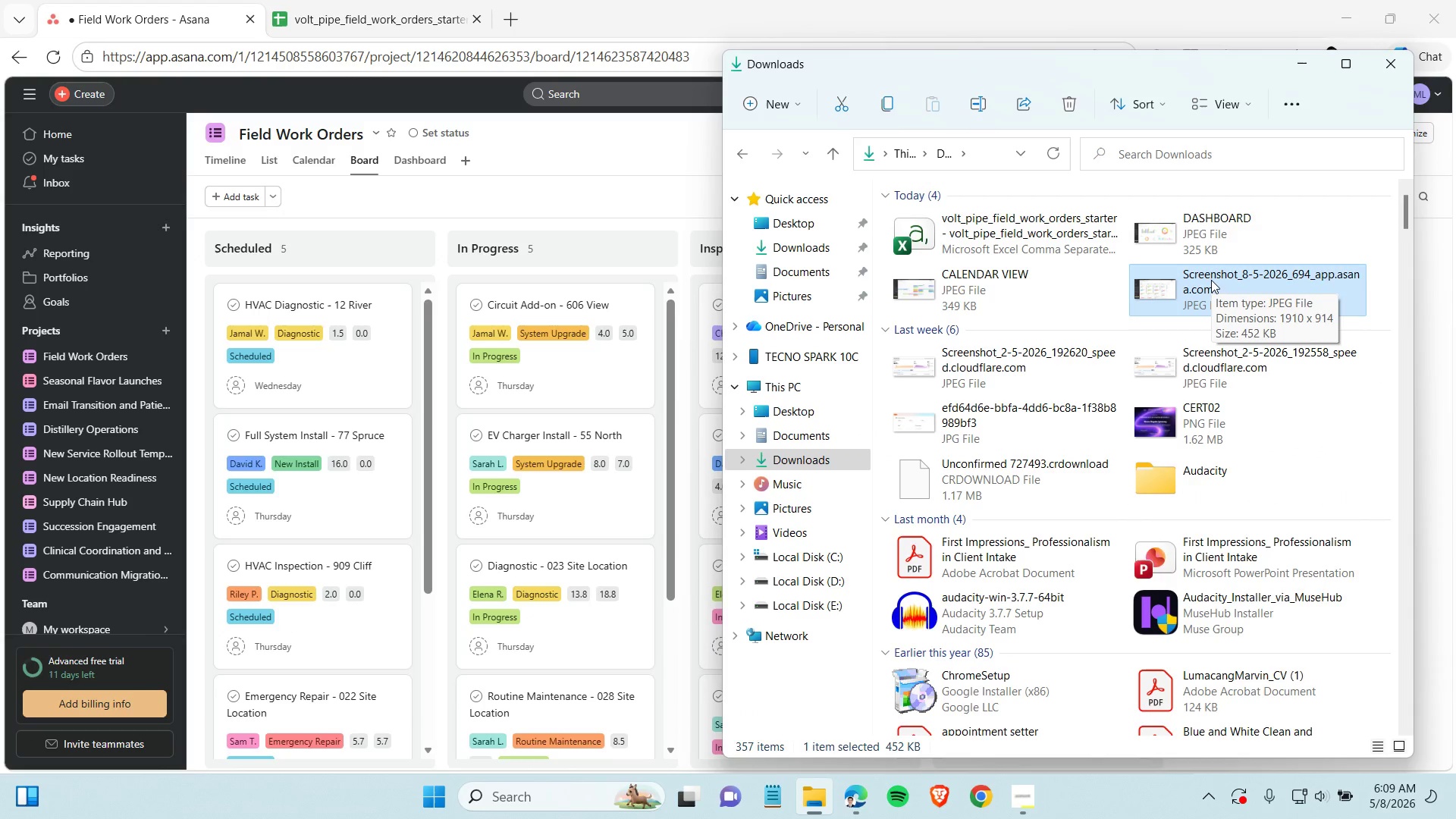 
left_click([1211, 280])
 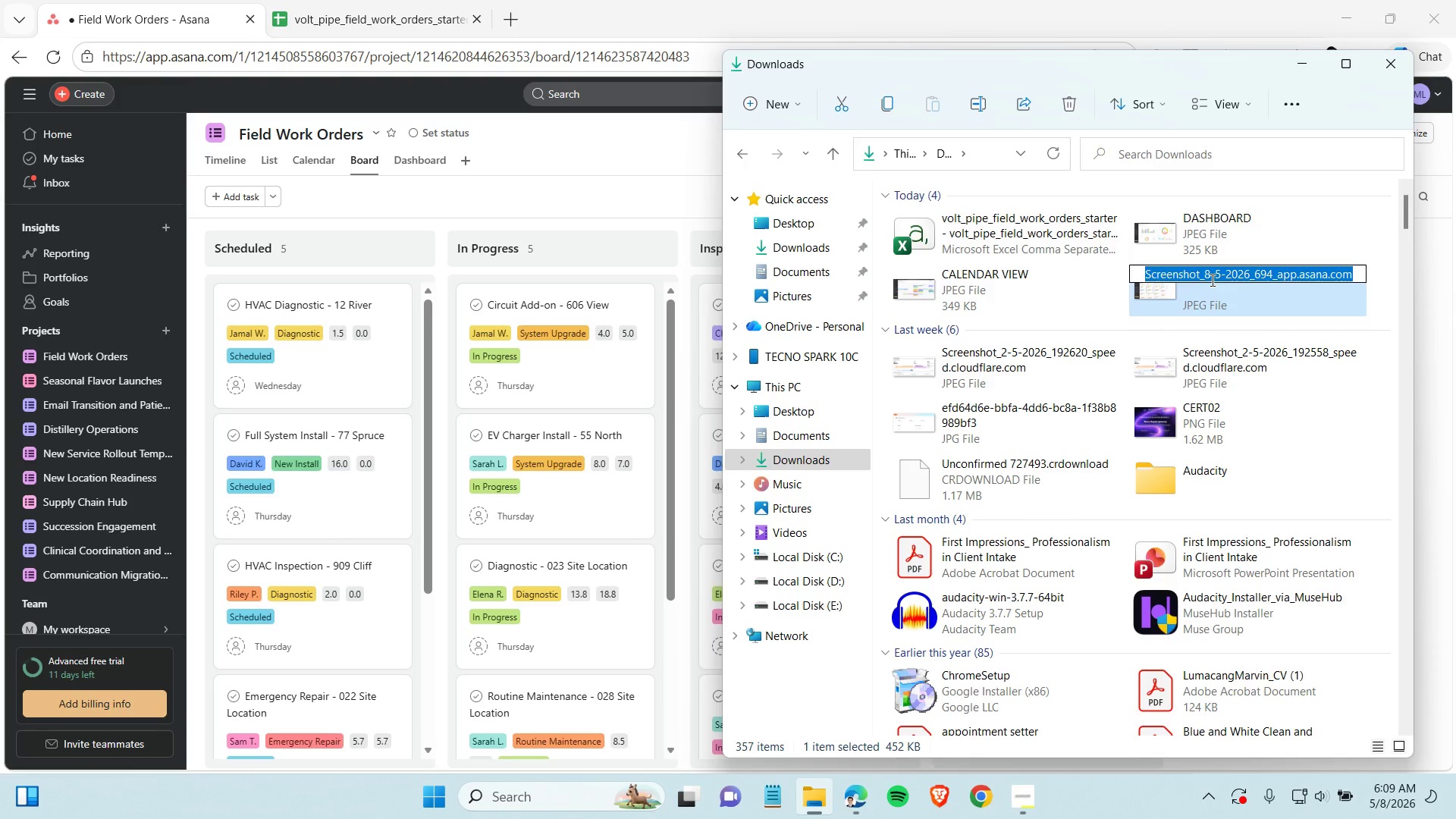 
type(O)
key(Backspace)
type(BOARD VIEW)
 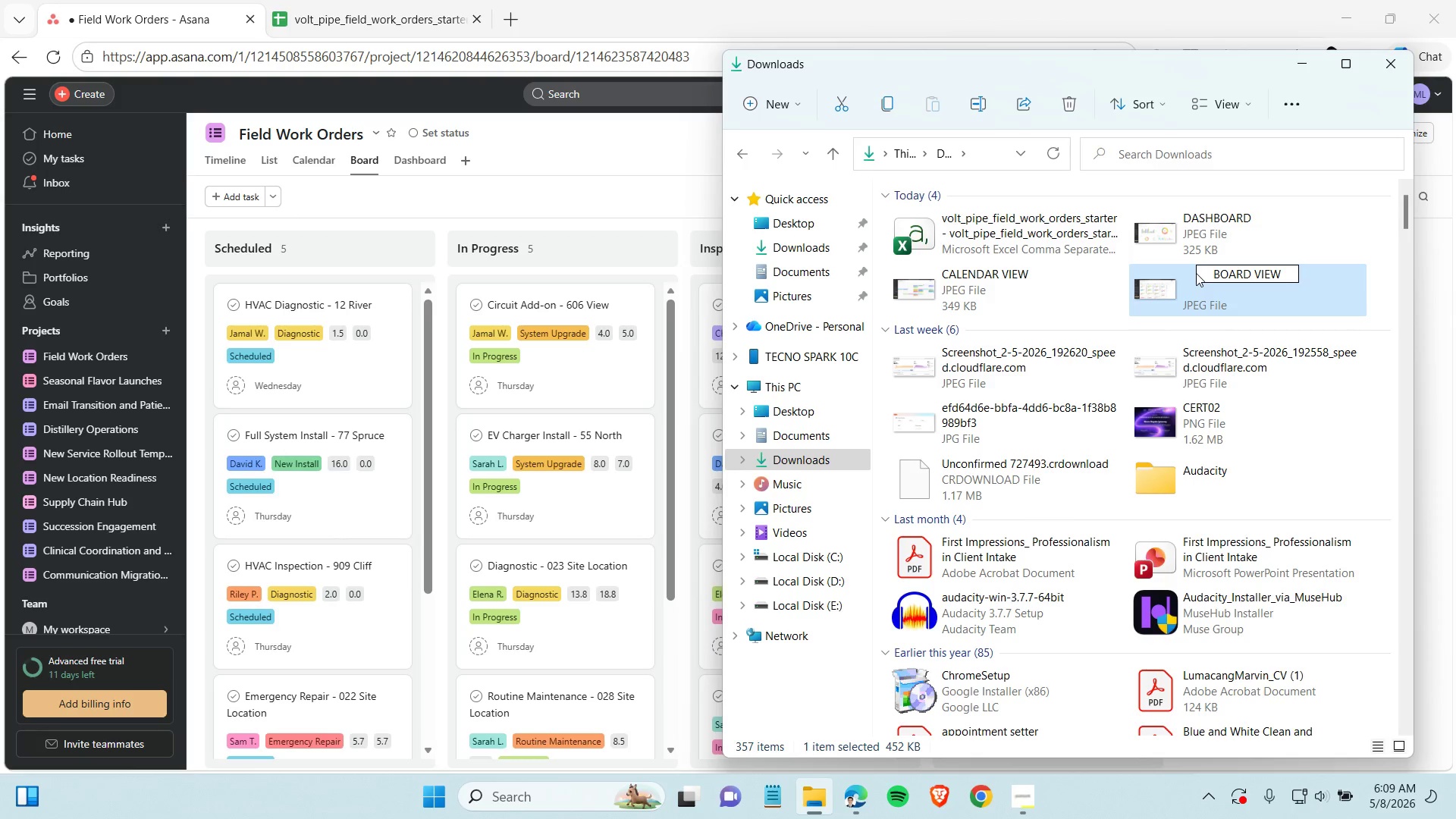 
key(Enter)
 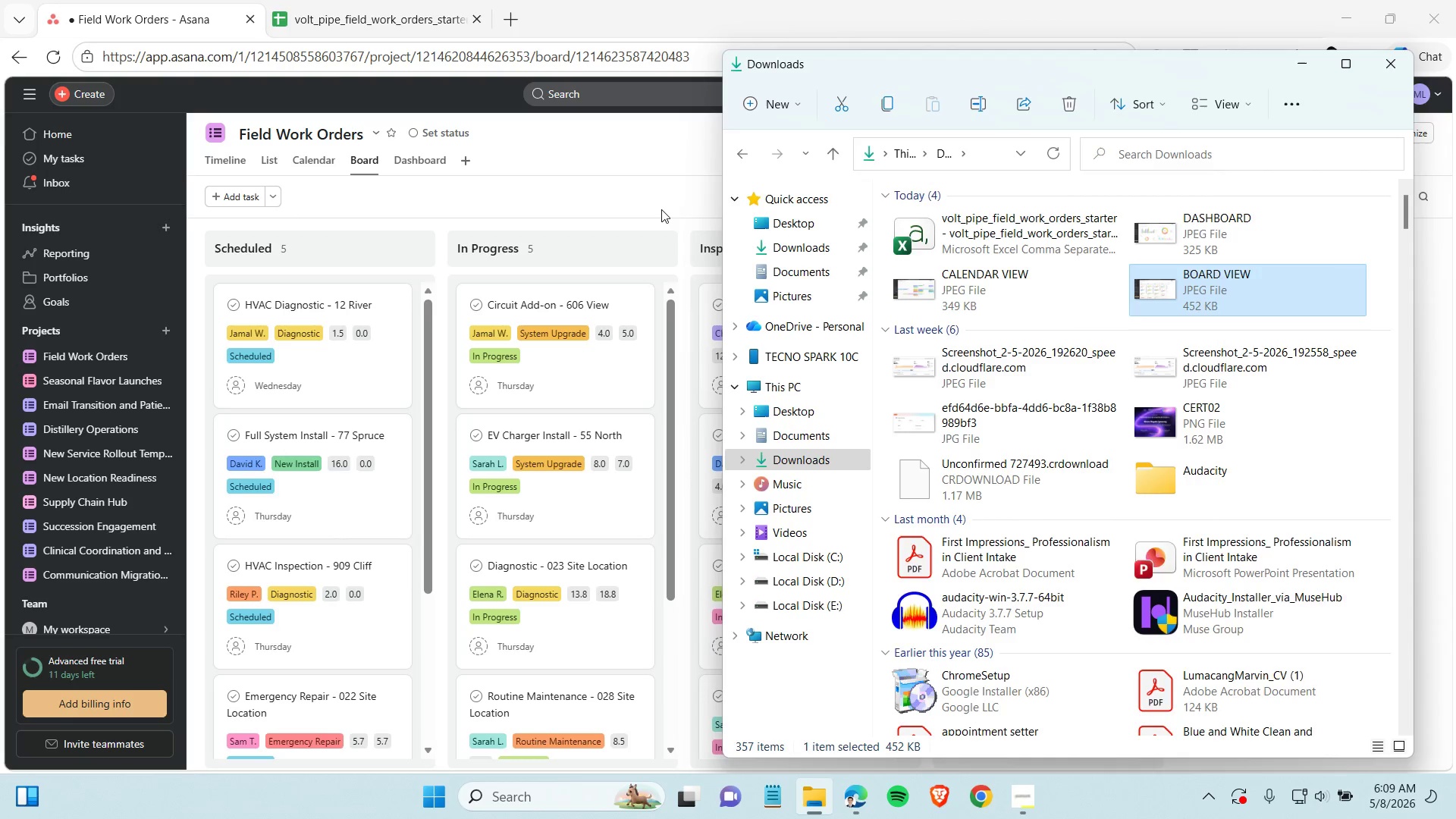 
left_click([657, 209])
 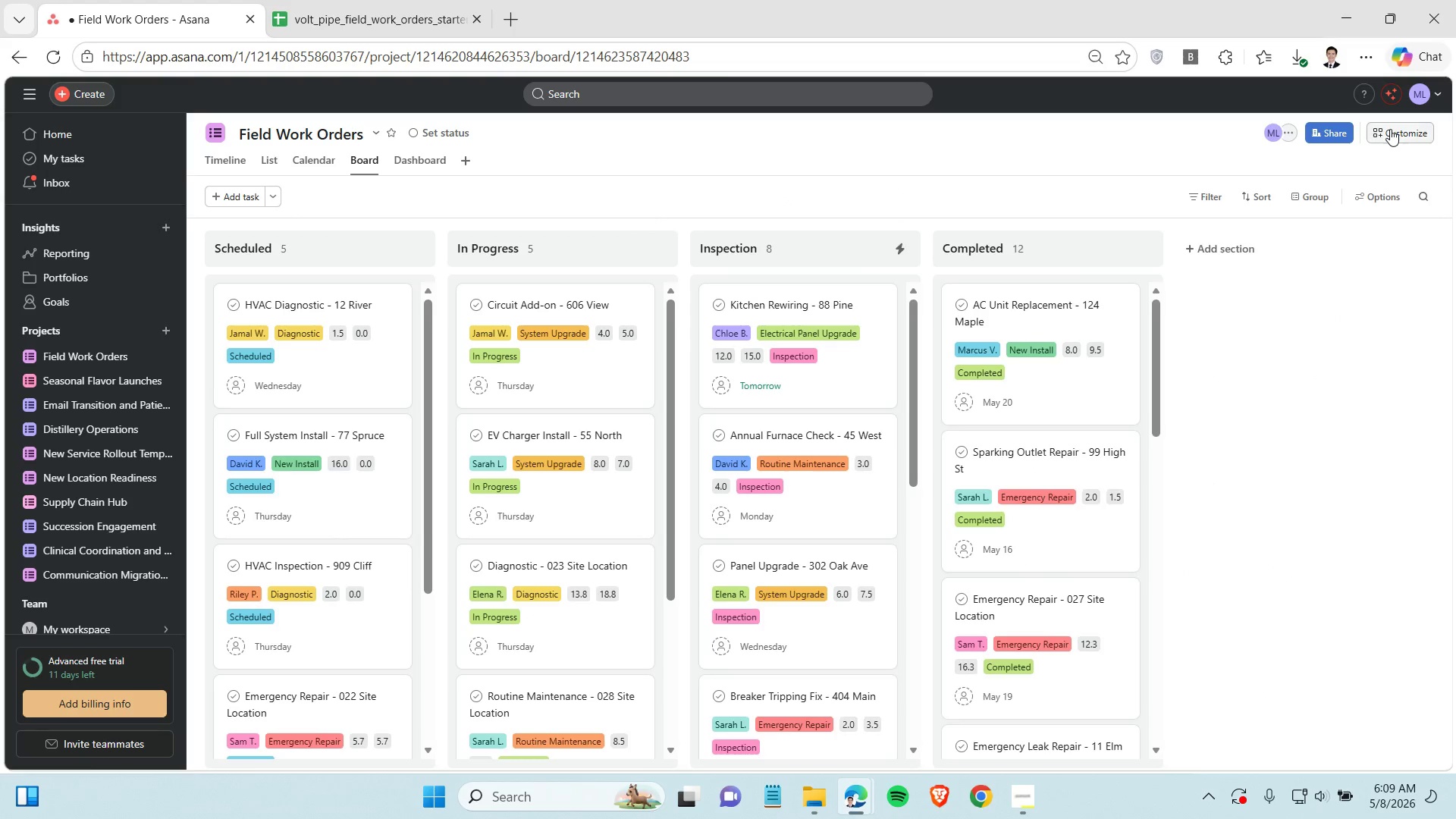 
left_click([1390, 129])
 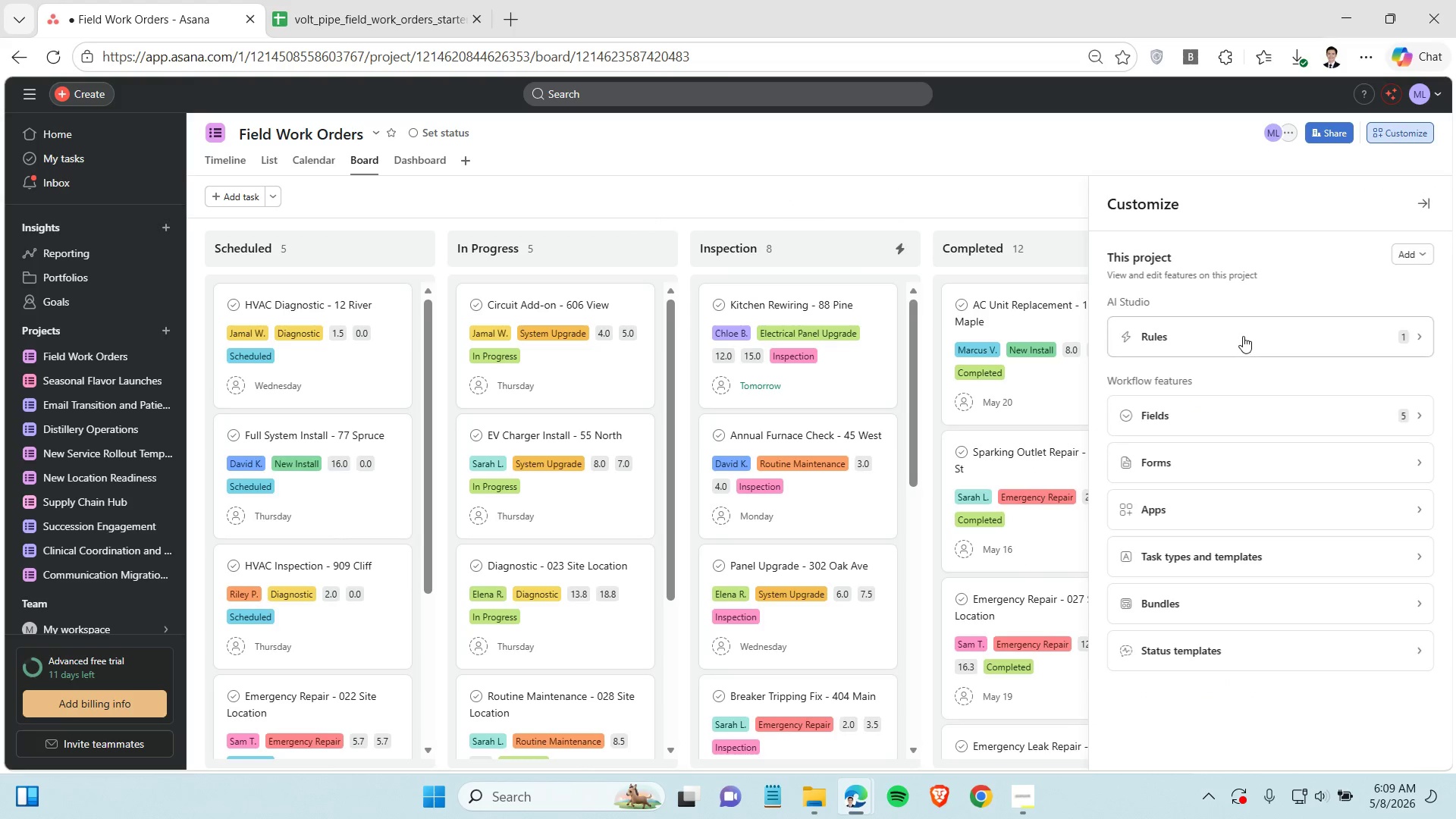 
left_click([1243, 336])
 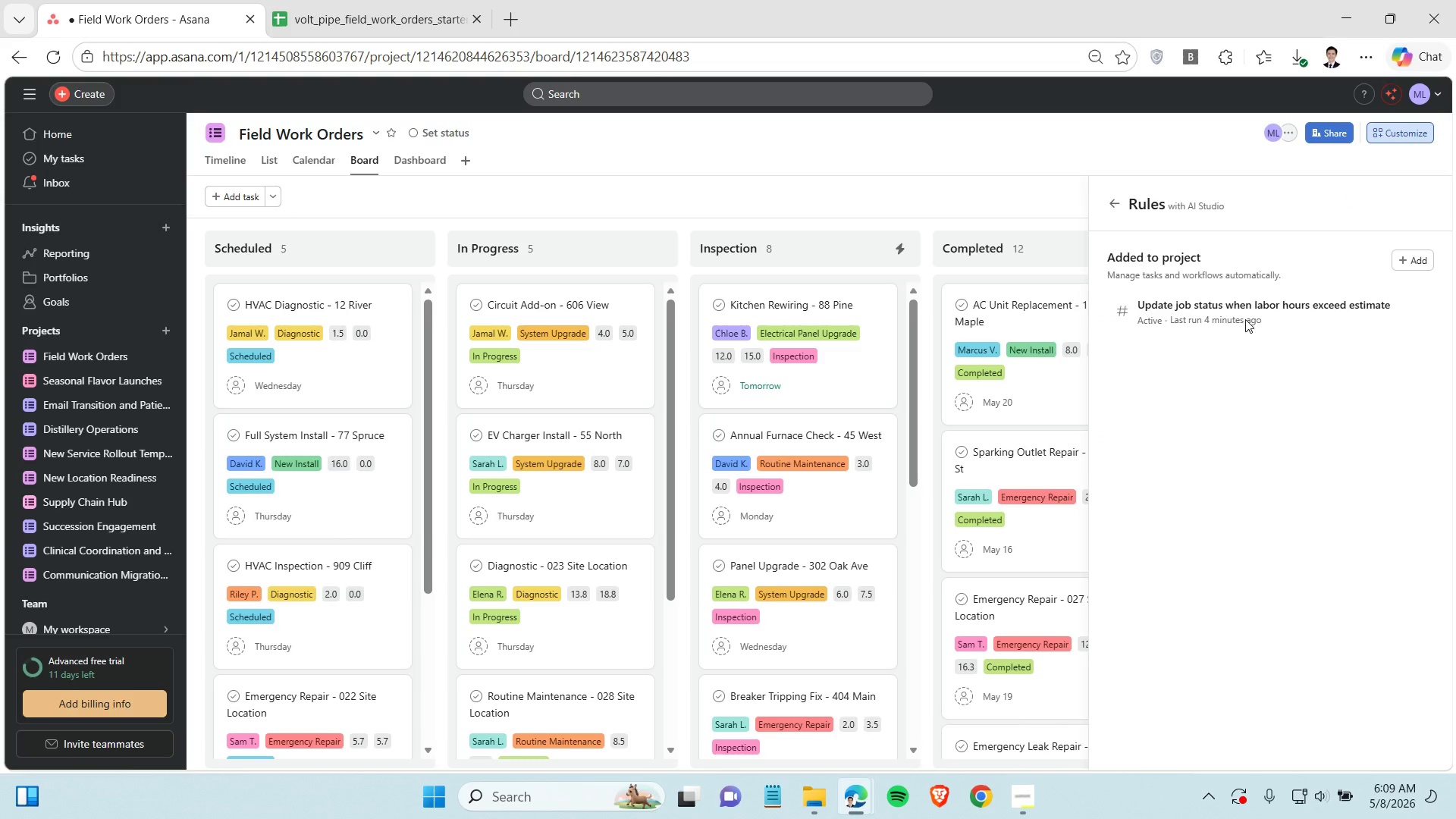 
left_click([1245, 312])
 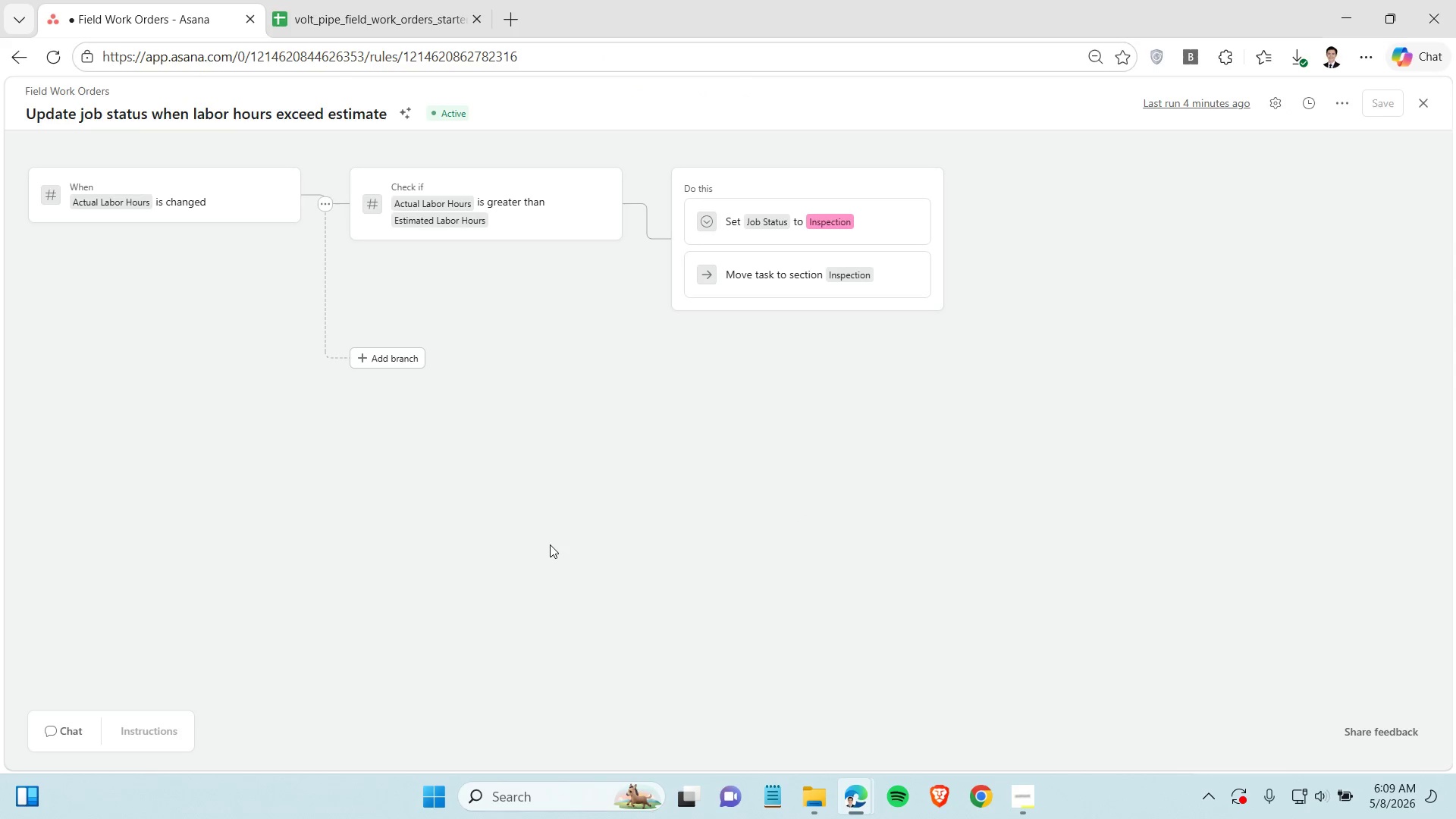 
hold_key(key=ControlLeft, duration=1.16)
scroll: coordinate [550, 544], scroll_direction: up, amount: 2.0
 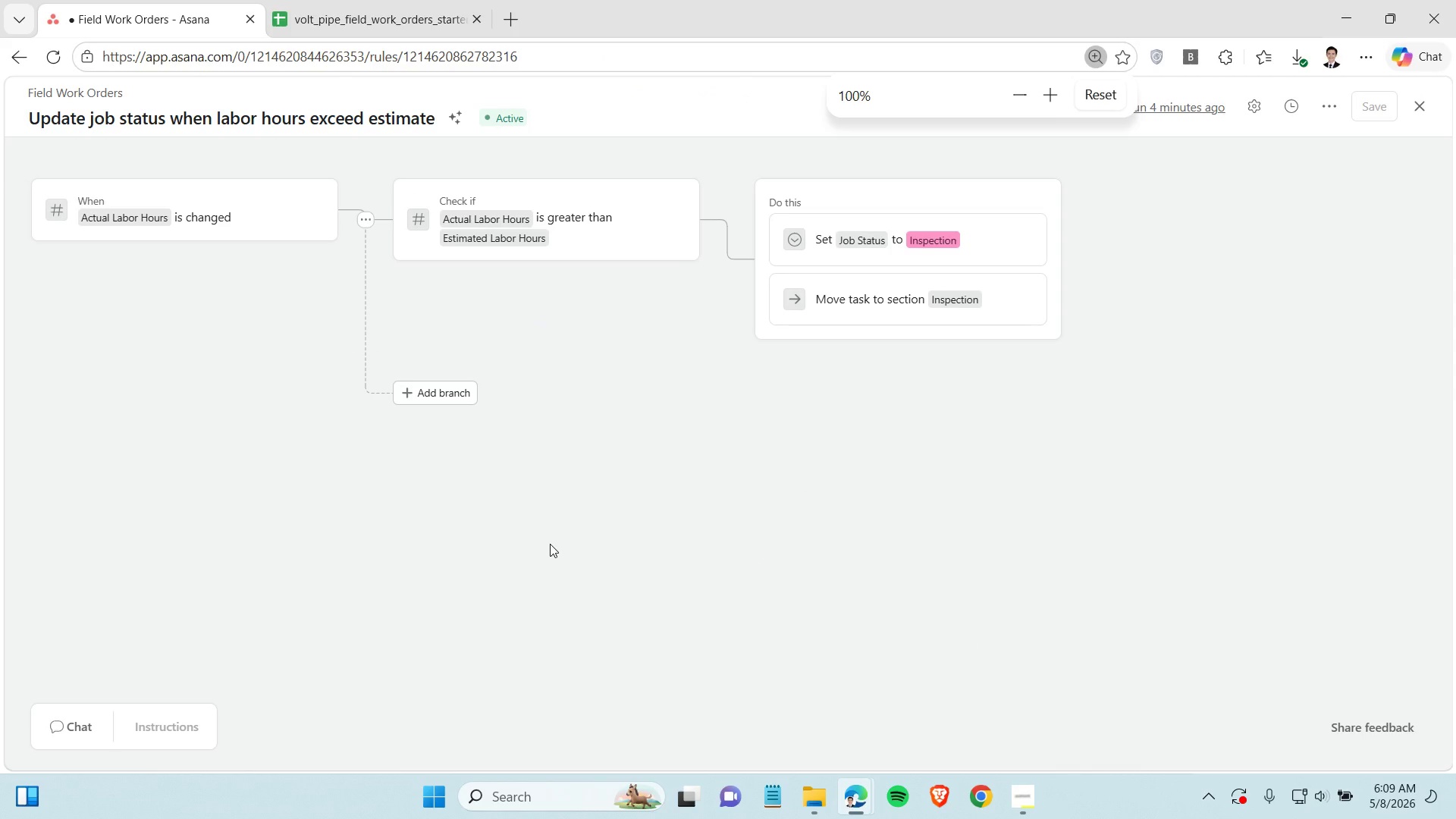 
hold_key(key=ControlLeft, duration=1.74)
 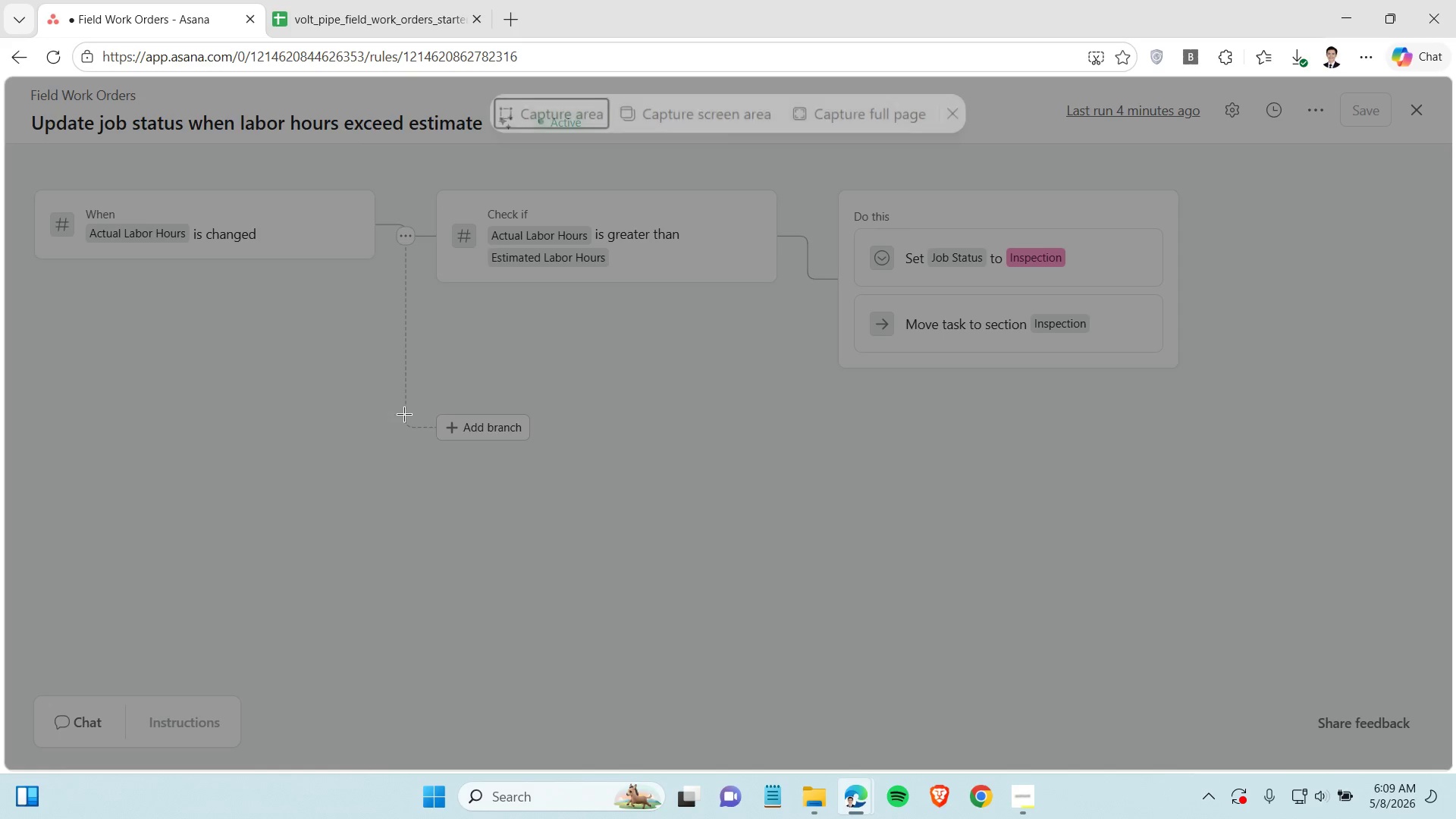 
key(Control+Shift+S)
 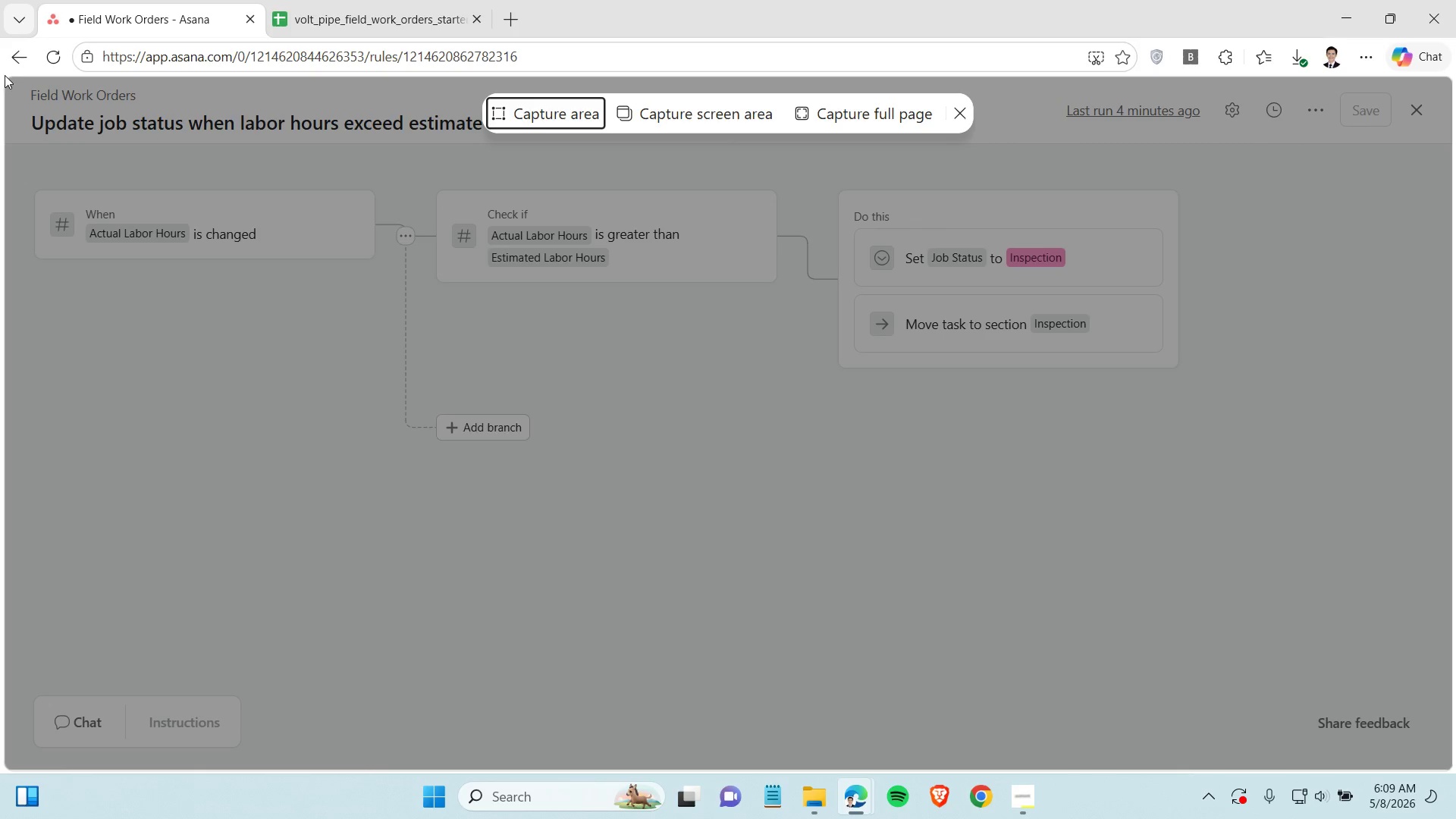 
left_click_drag(start_coordinate=[7, 77], to_coordinate=[1454, 817])
 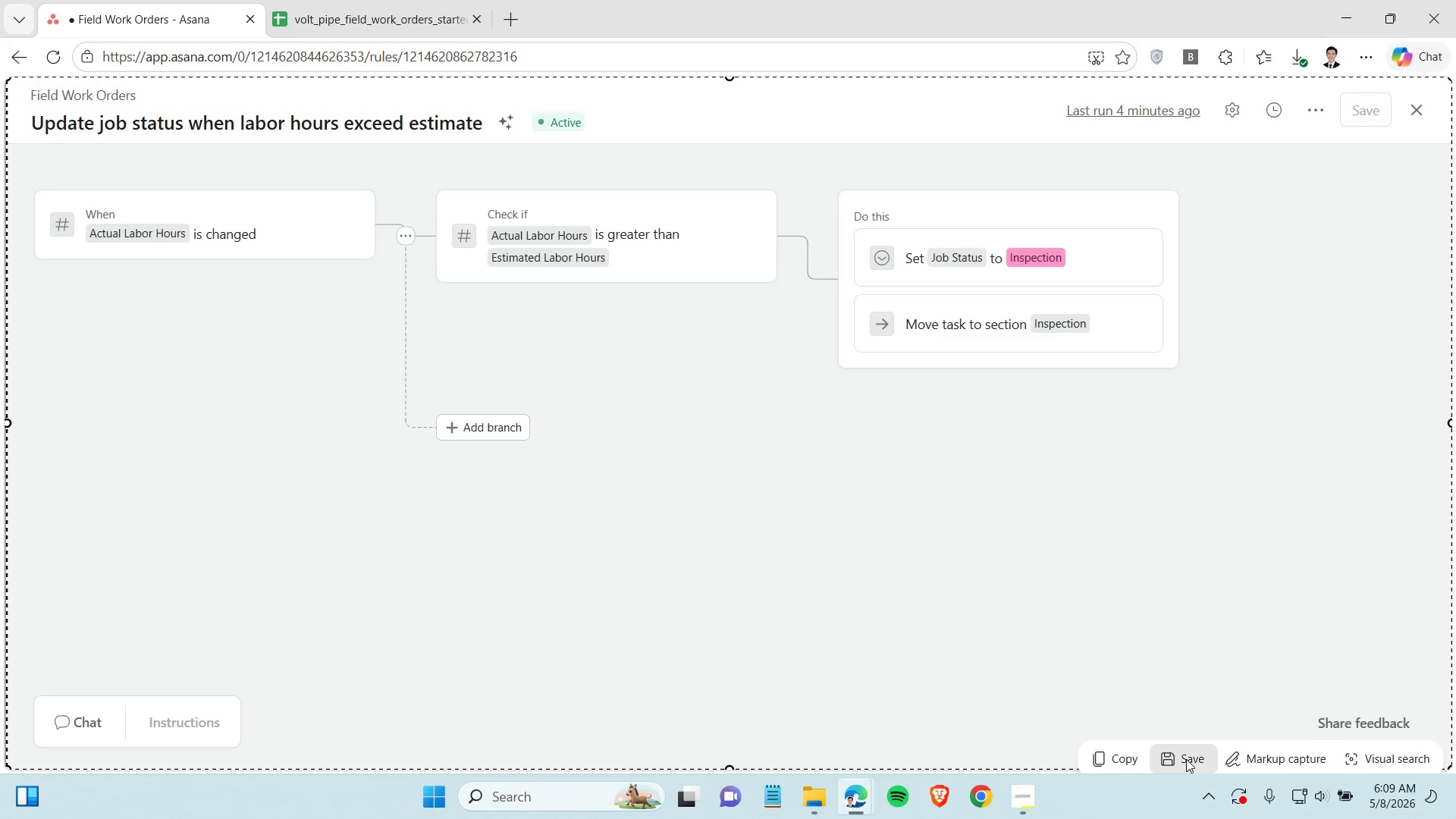 
left_click([1186, 759])
 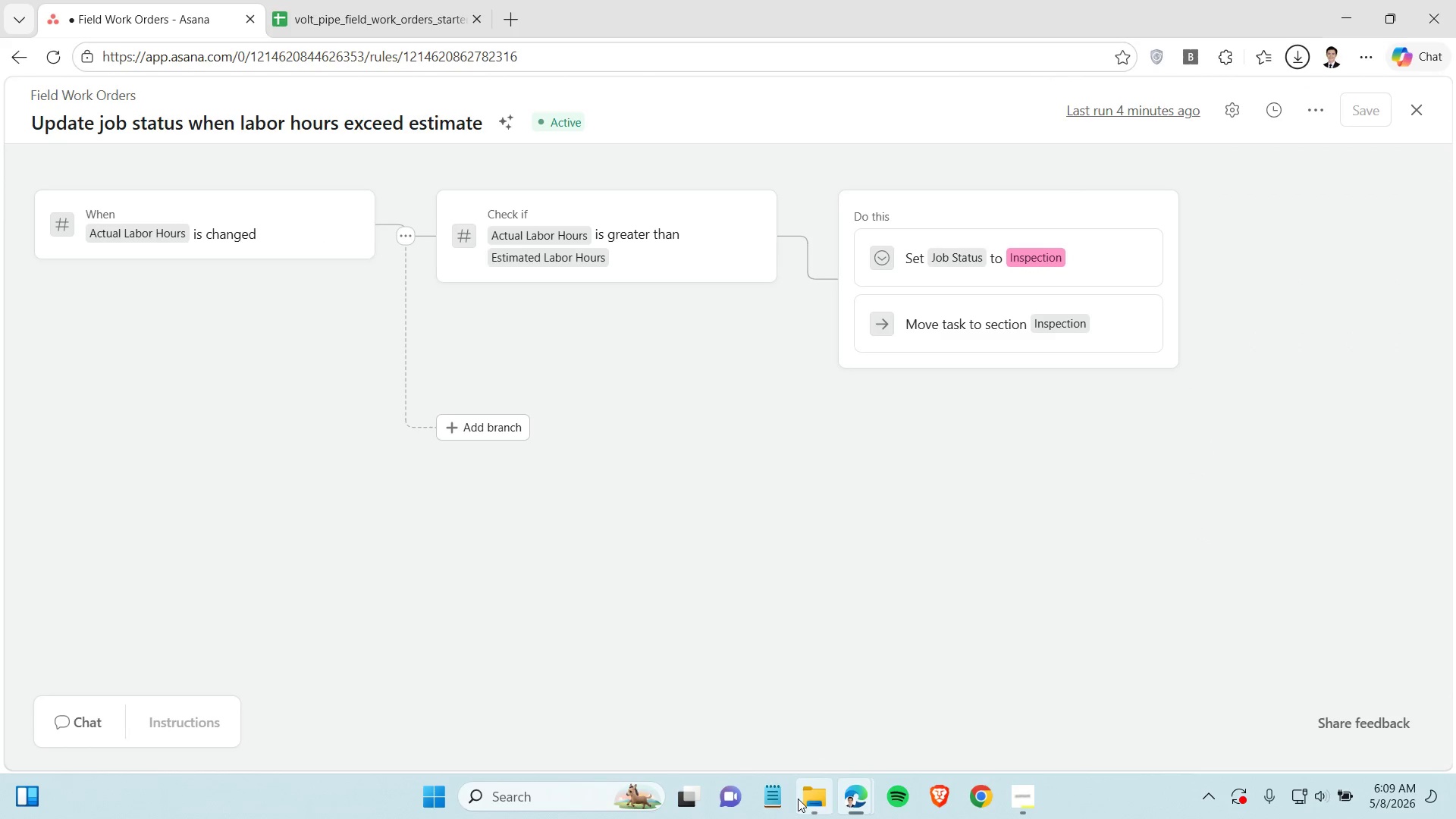 
left_click([798, 799])
 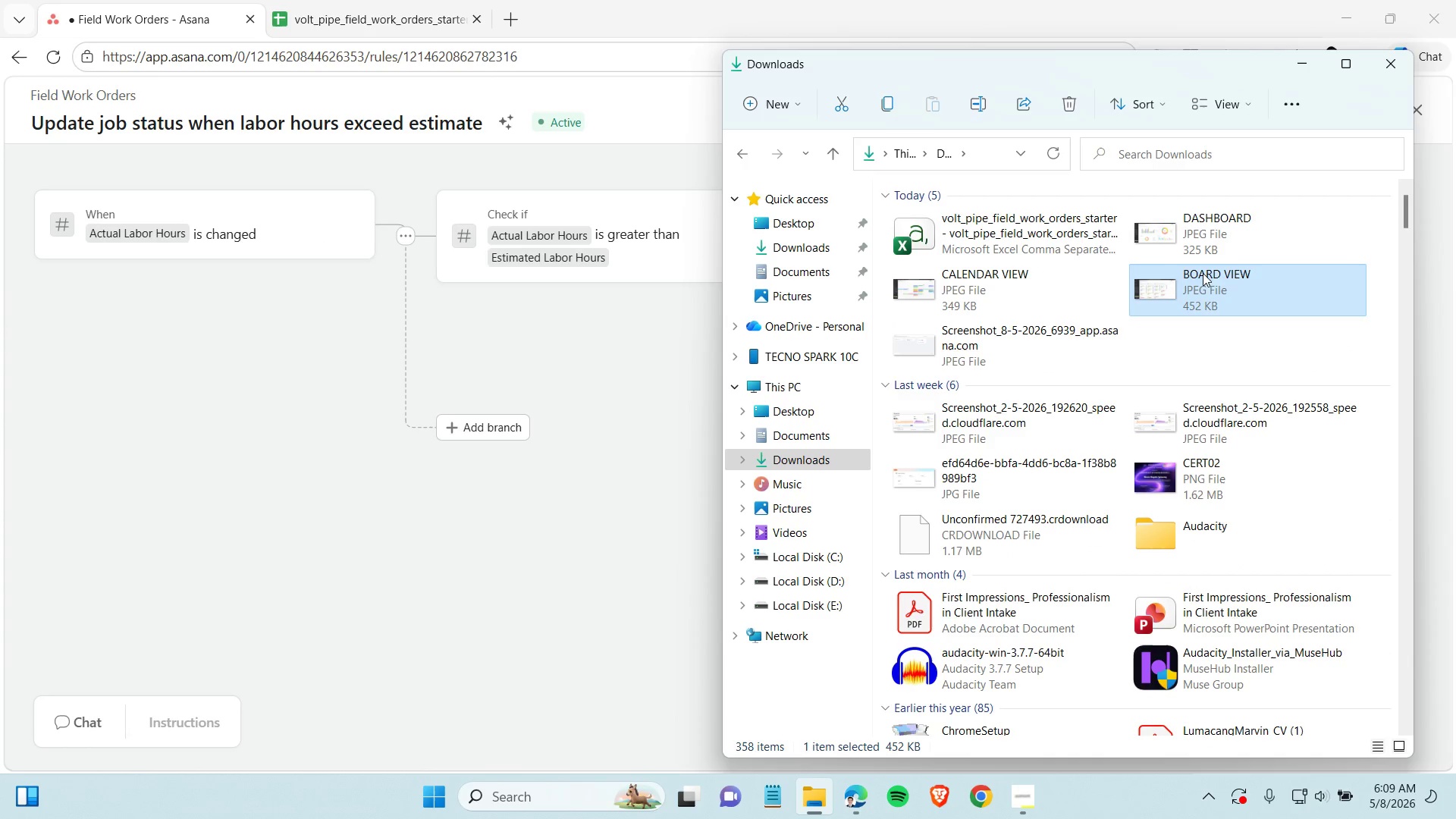 
left_click([977, 339])
 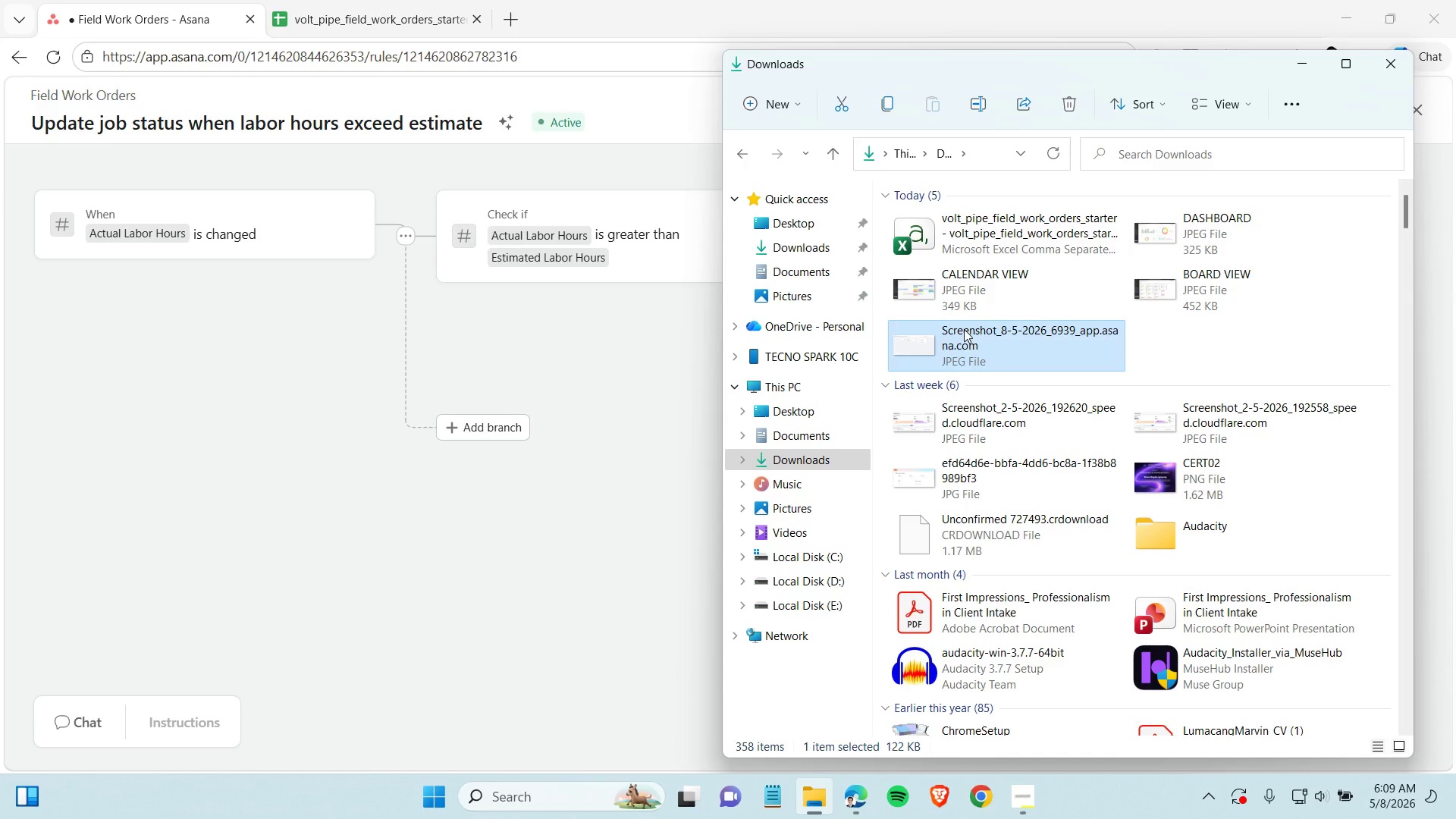 
left_click([964, 329])
 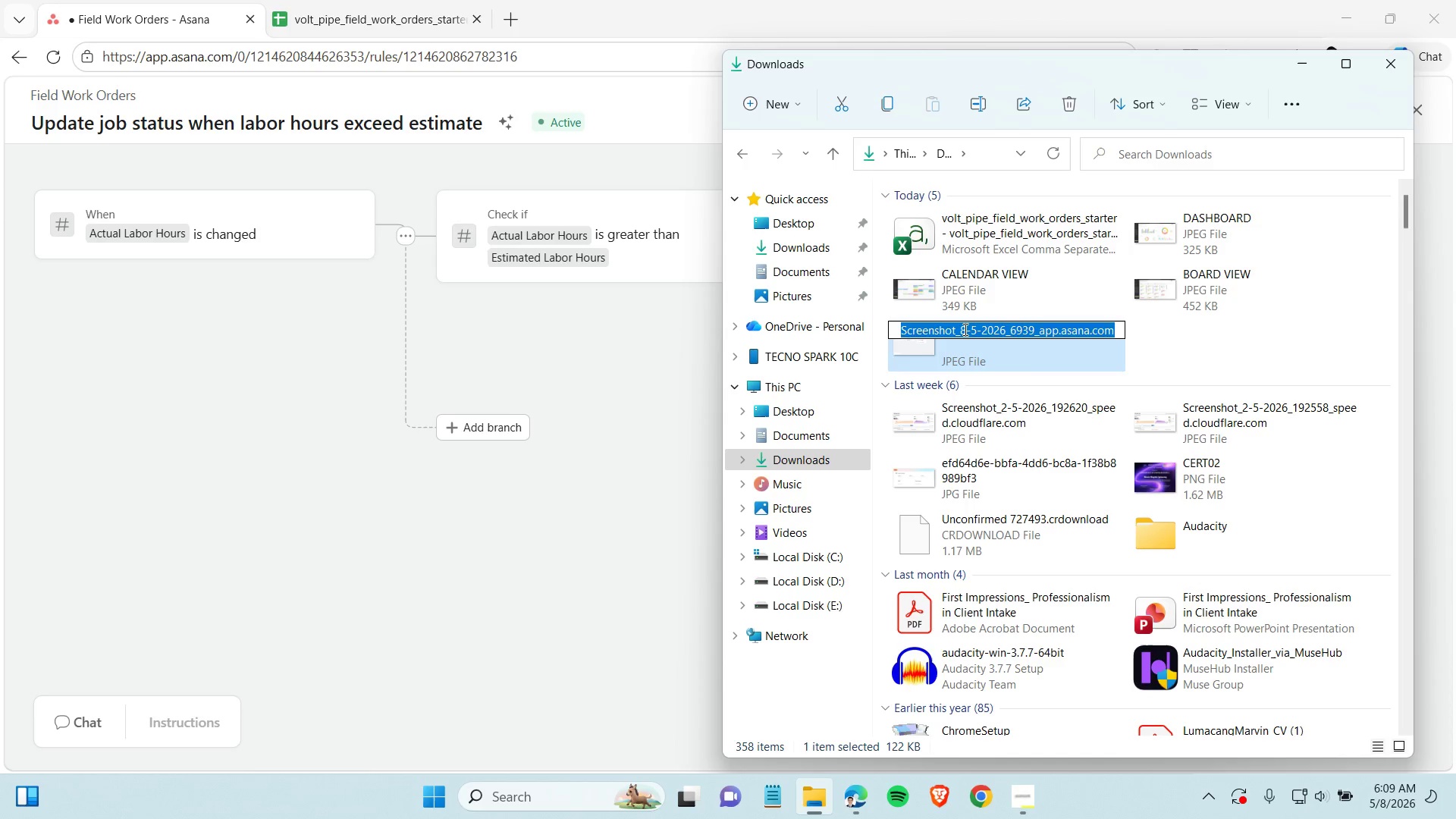 
type(AUTOMATION RULE)
 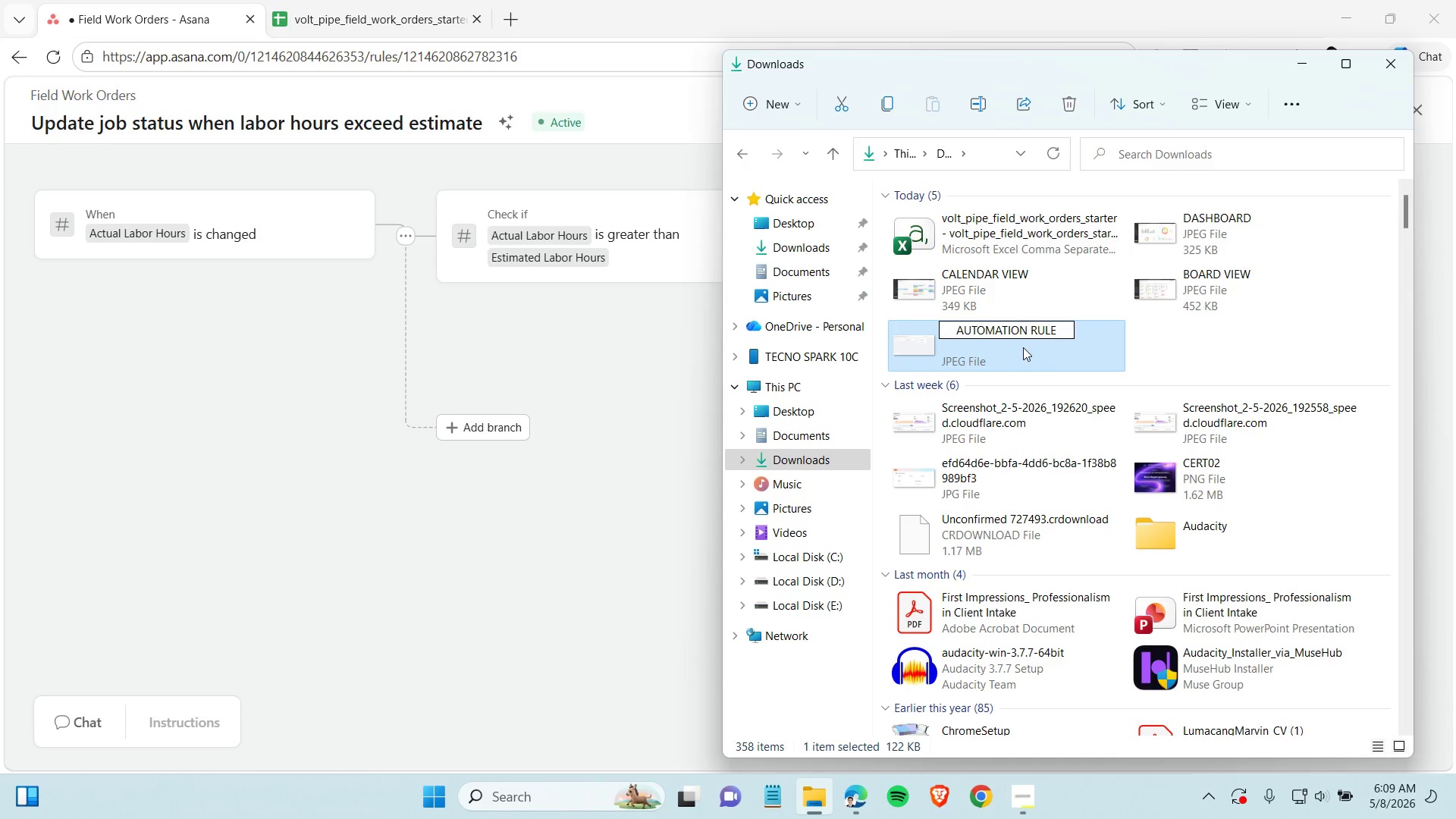 
key(Enter)
 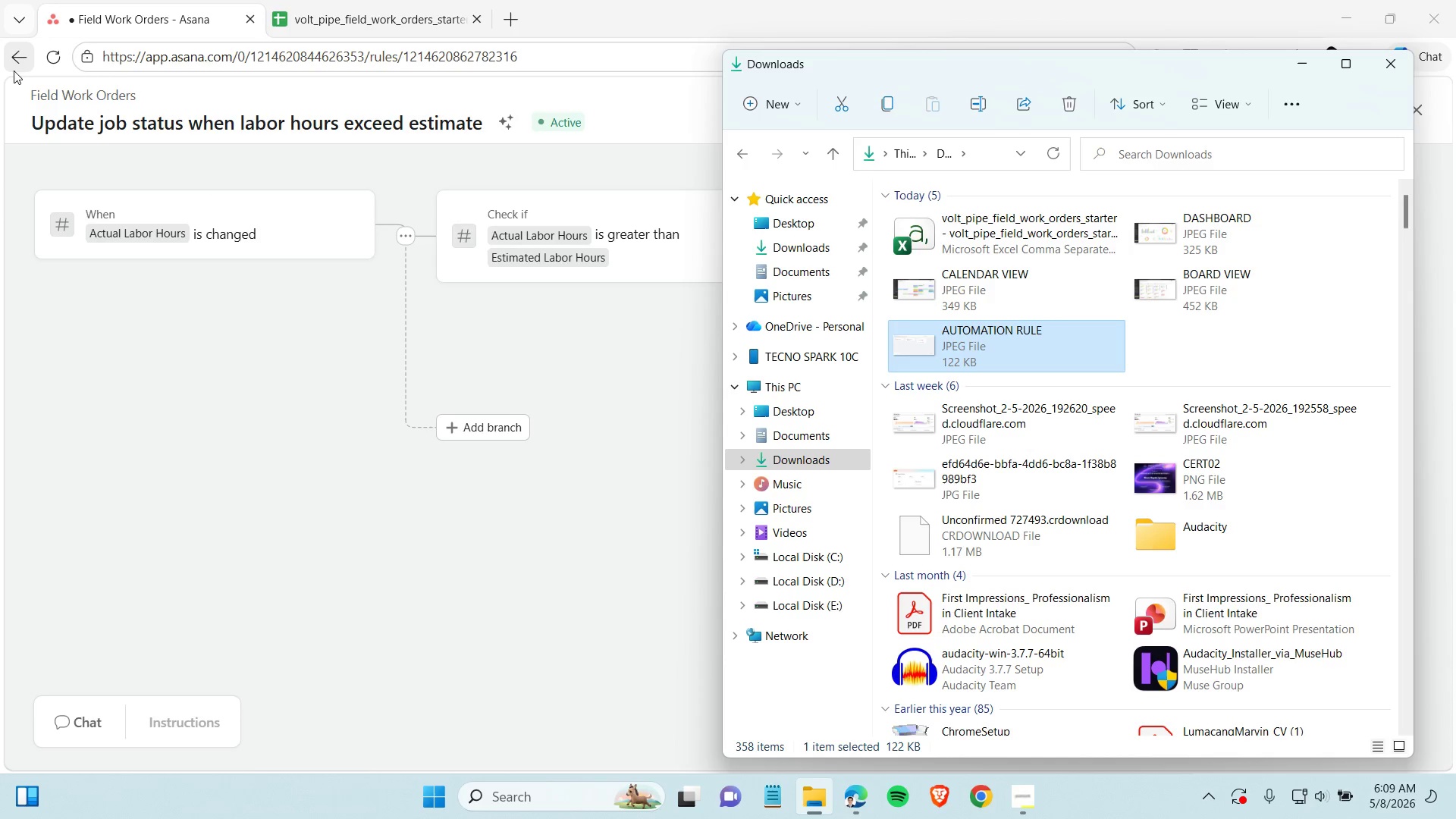 
left_click([12, 59])
 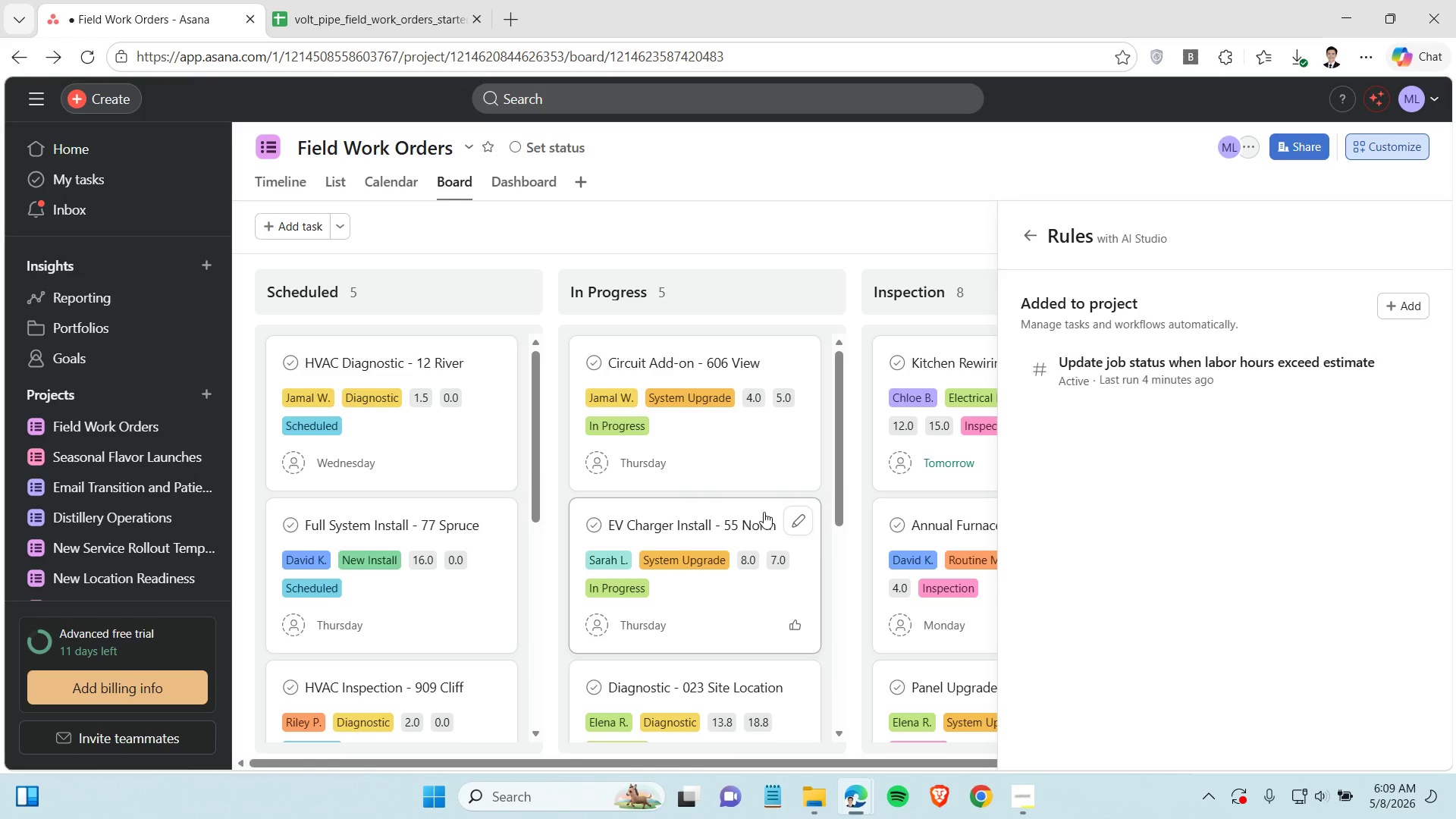 
left_click([765, 237])
 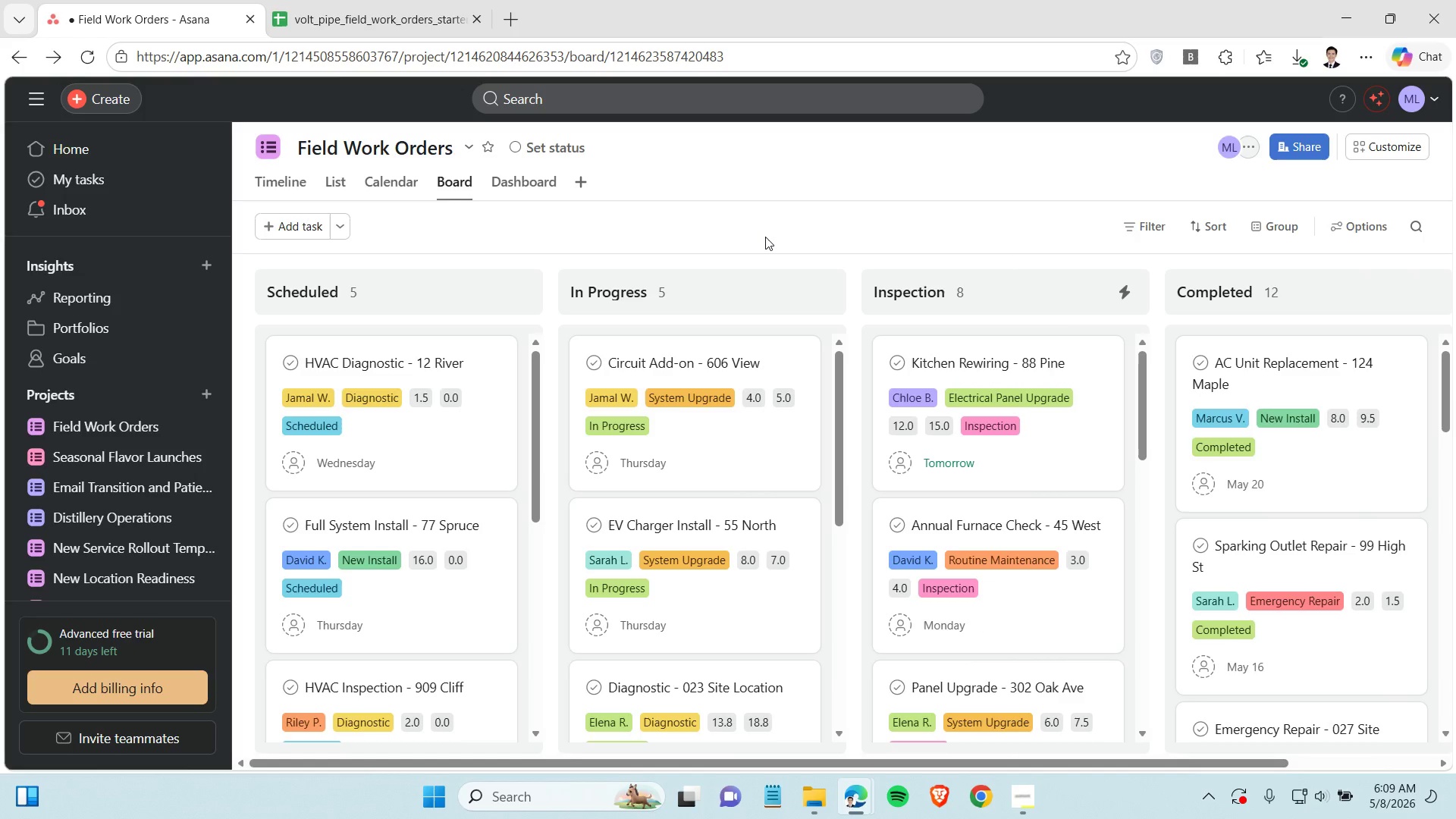 
hold_key(key=ControlLeft, duration=1.5)
scroll: coordinate [765, 237], scroll_direction: down, amount: 2.0
 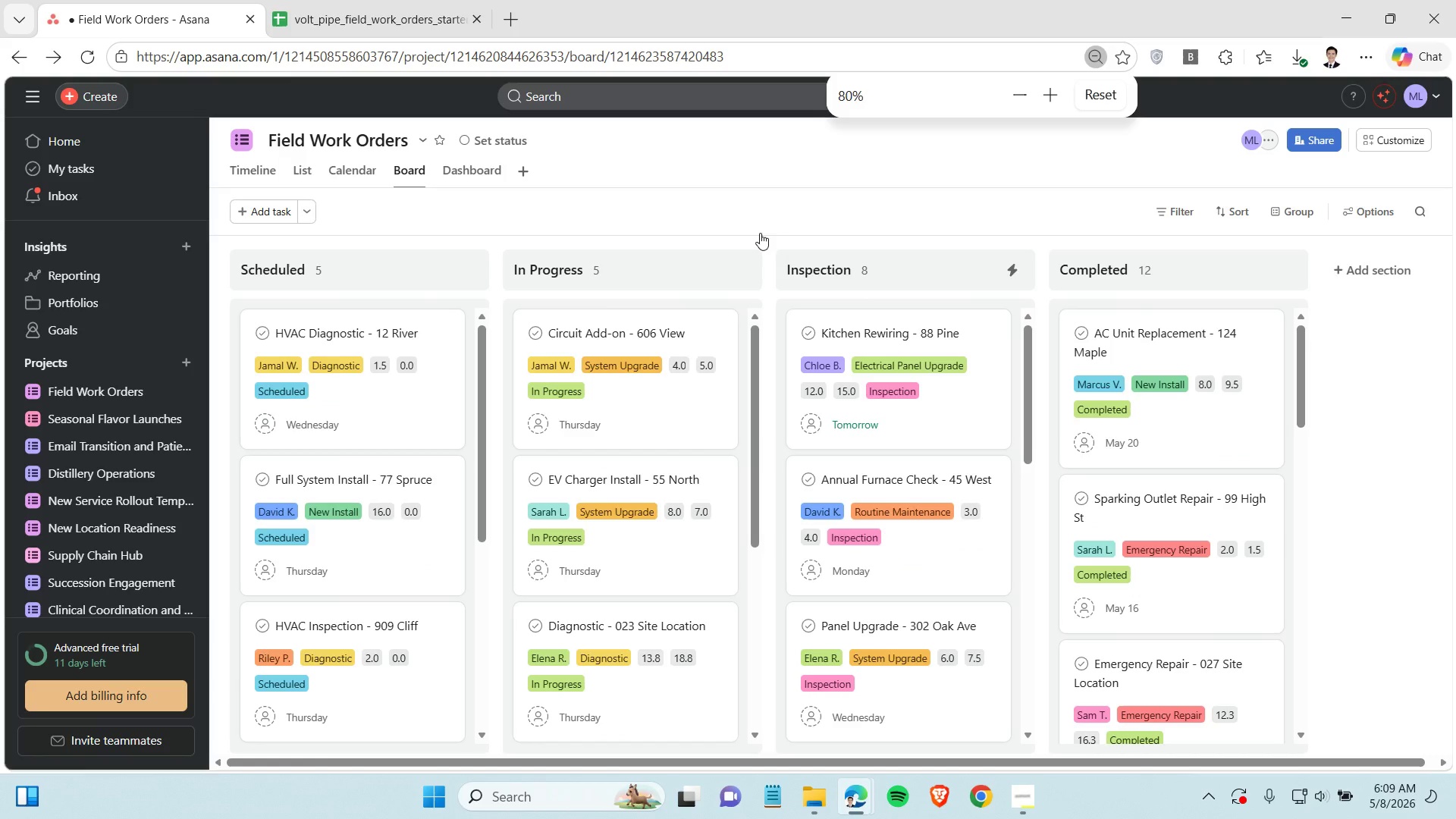 
hold_key(key=ControlLeft, duration=0.53)
 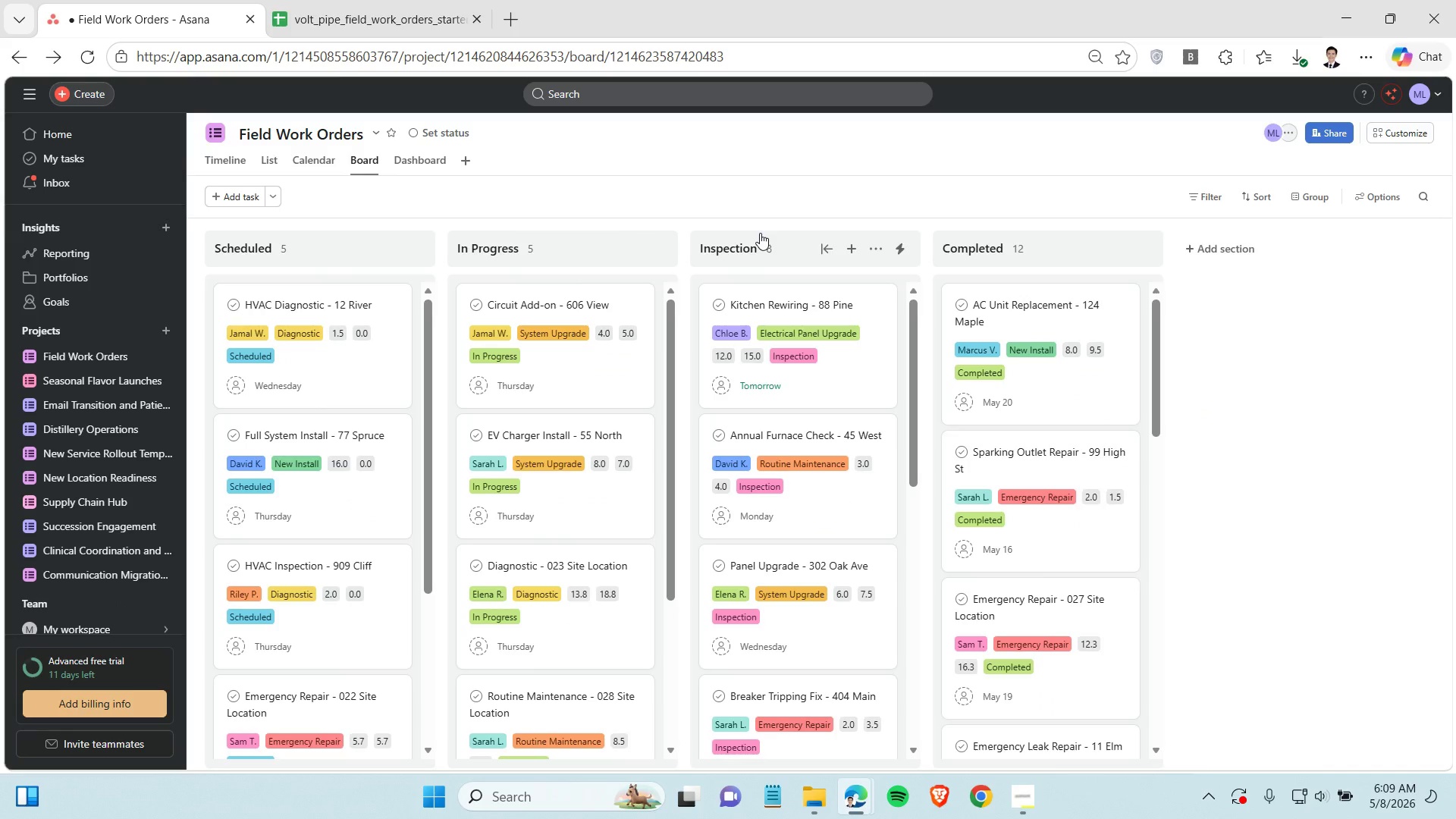 
hold_key(key=ControlLeft, duration=0.5)
 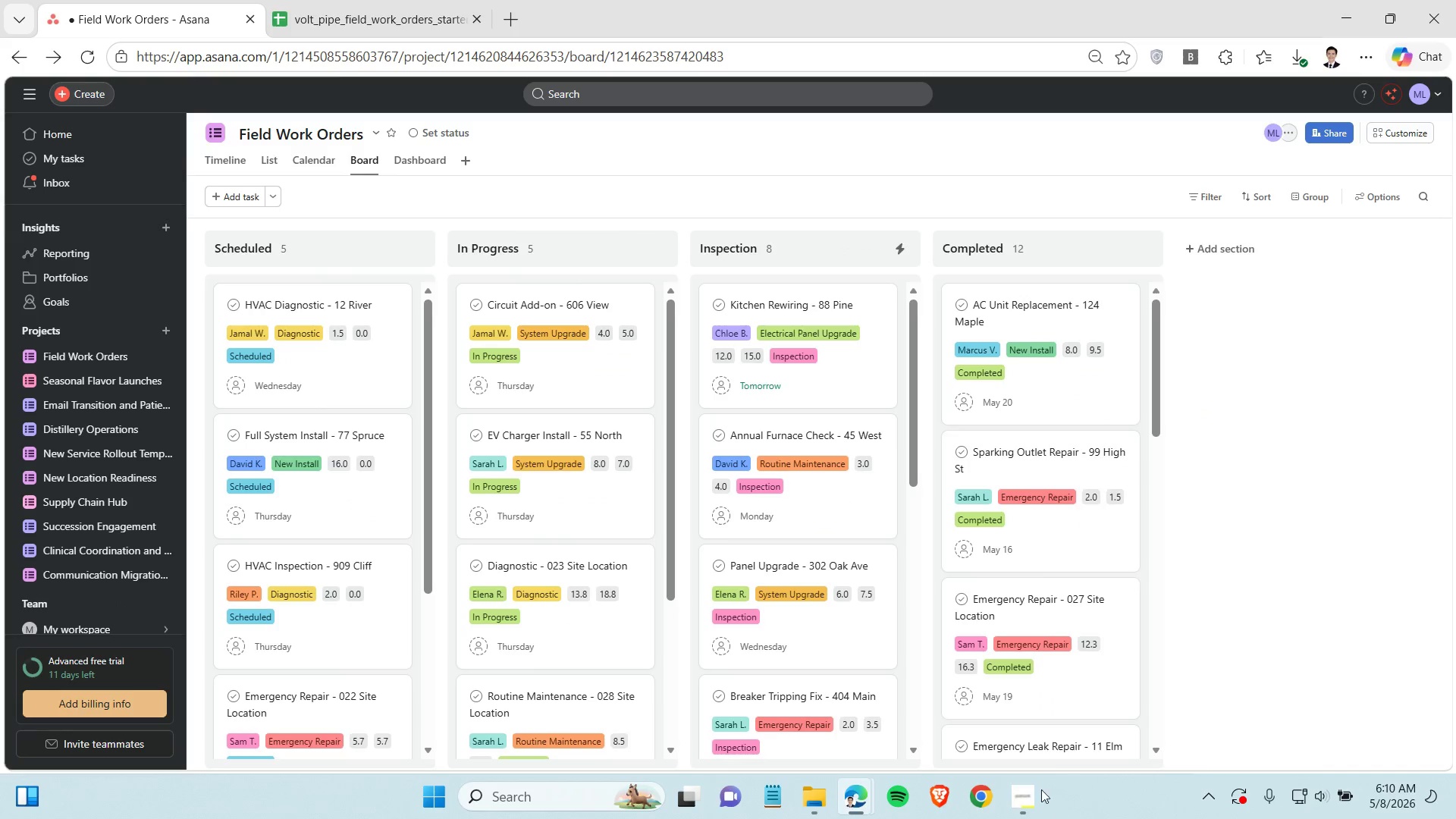 
left_click([1031, 792])